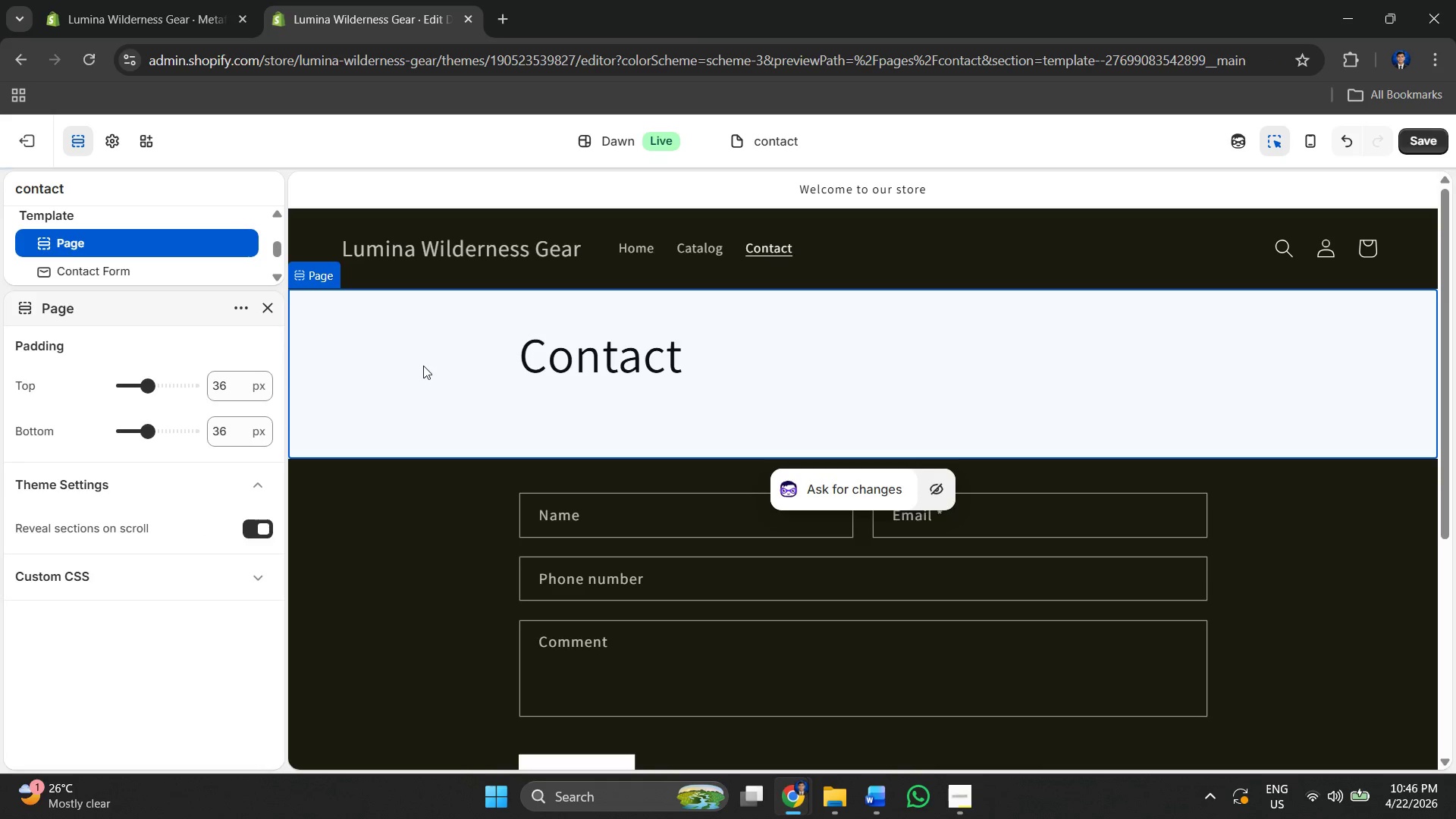 
left_click([423, 366])
 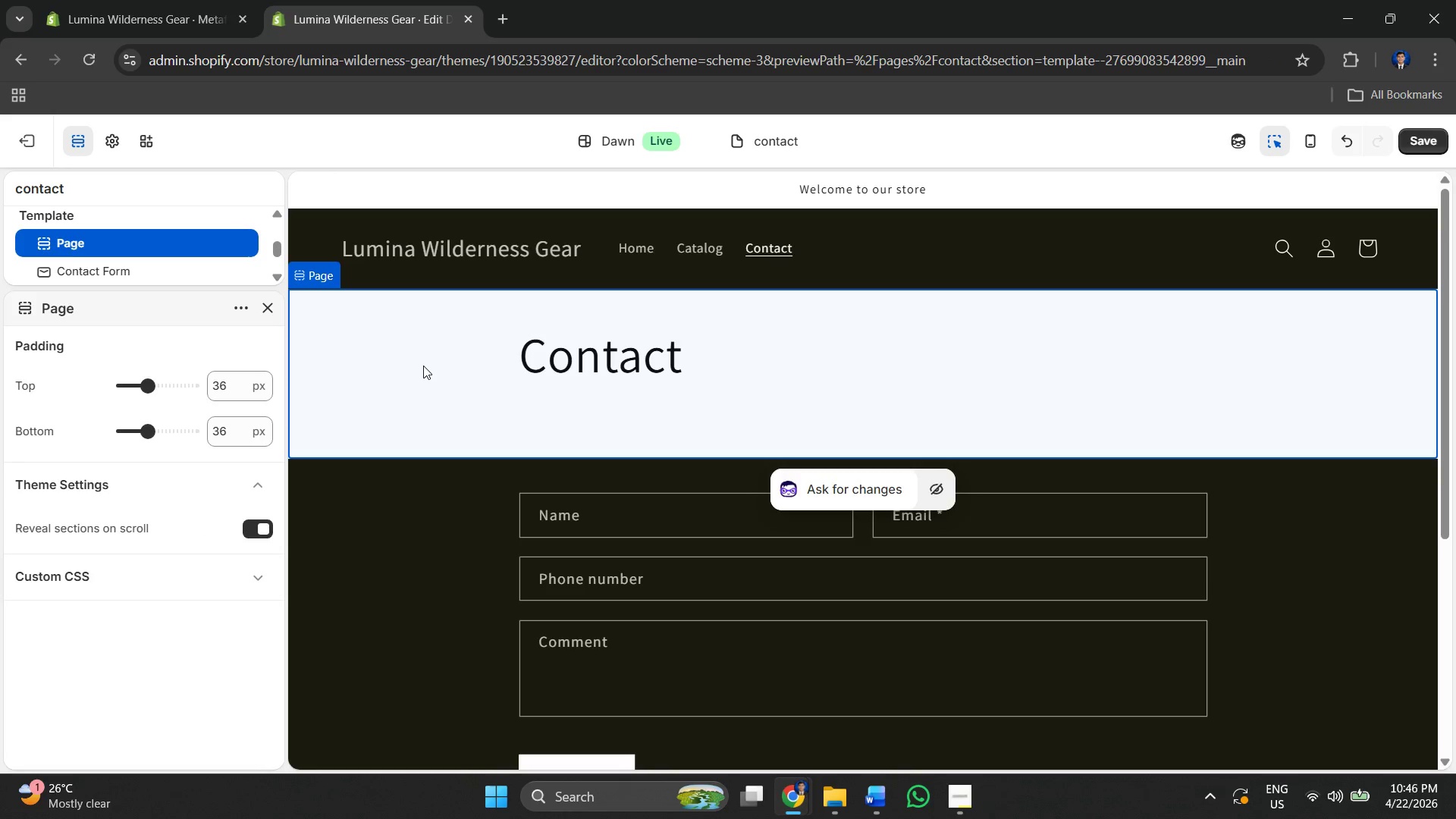 
right_click([423, 366])
 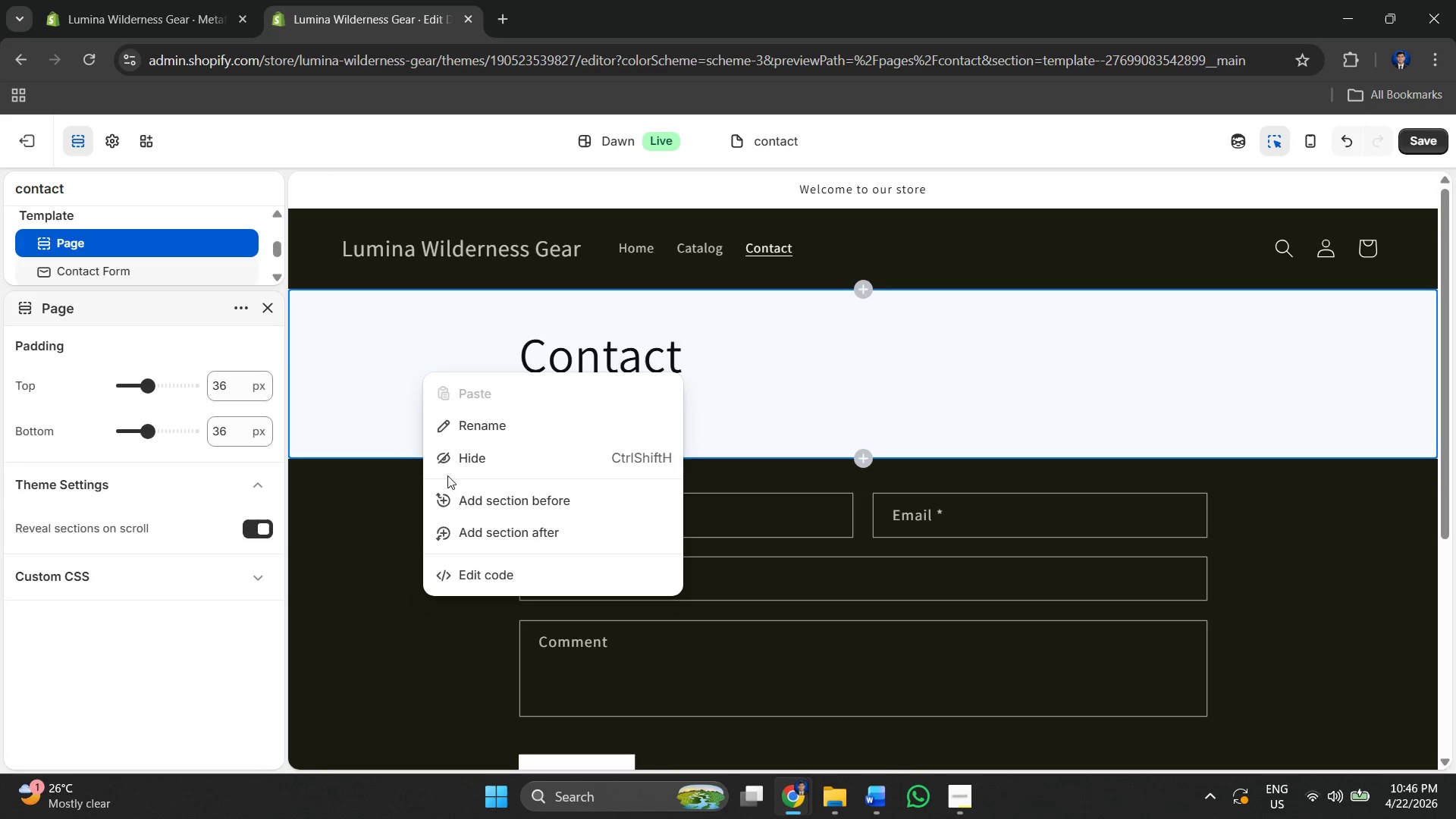 
left_click([459, 465])
 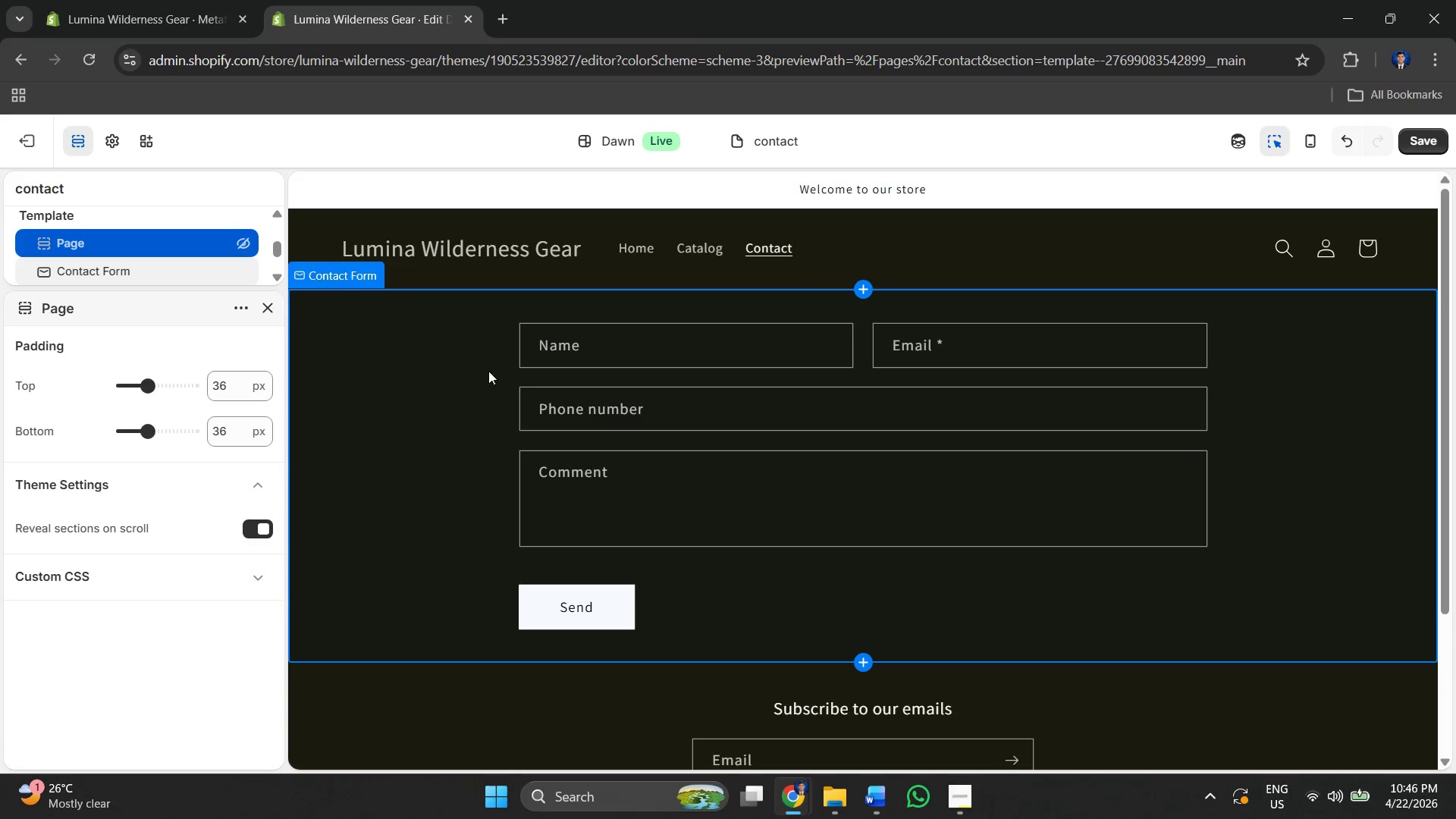 
left_click([459, 331])
 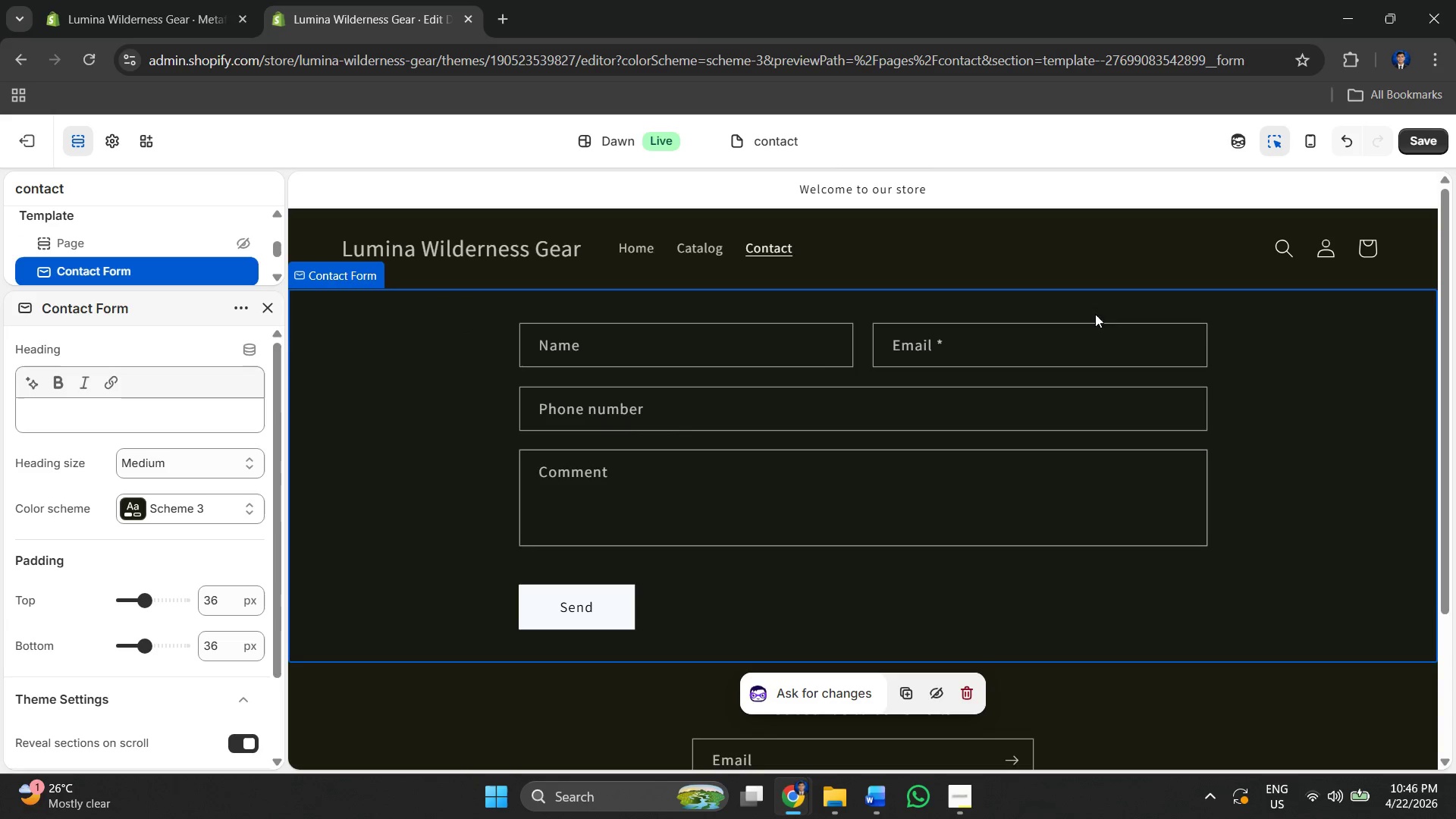 
left_click([922, 275])
 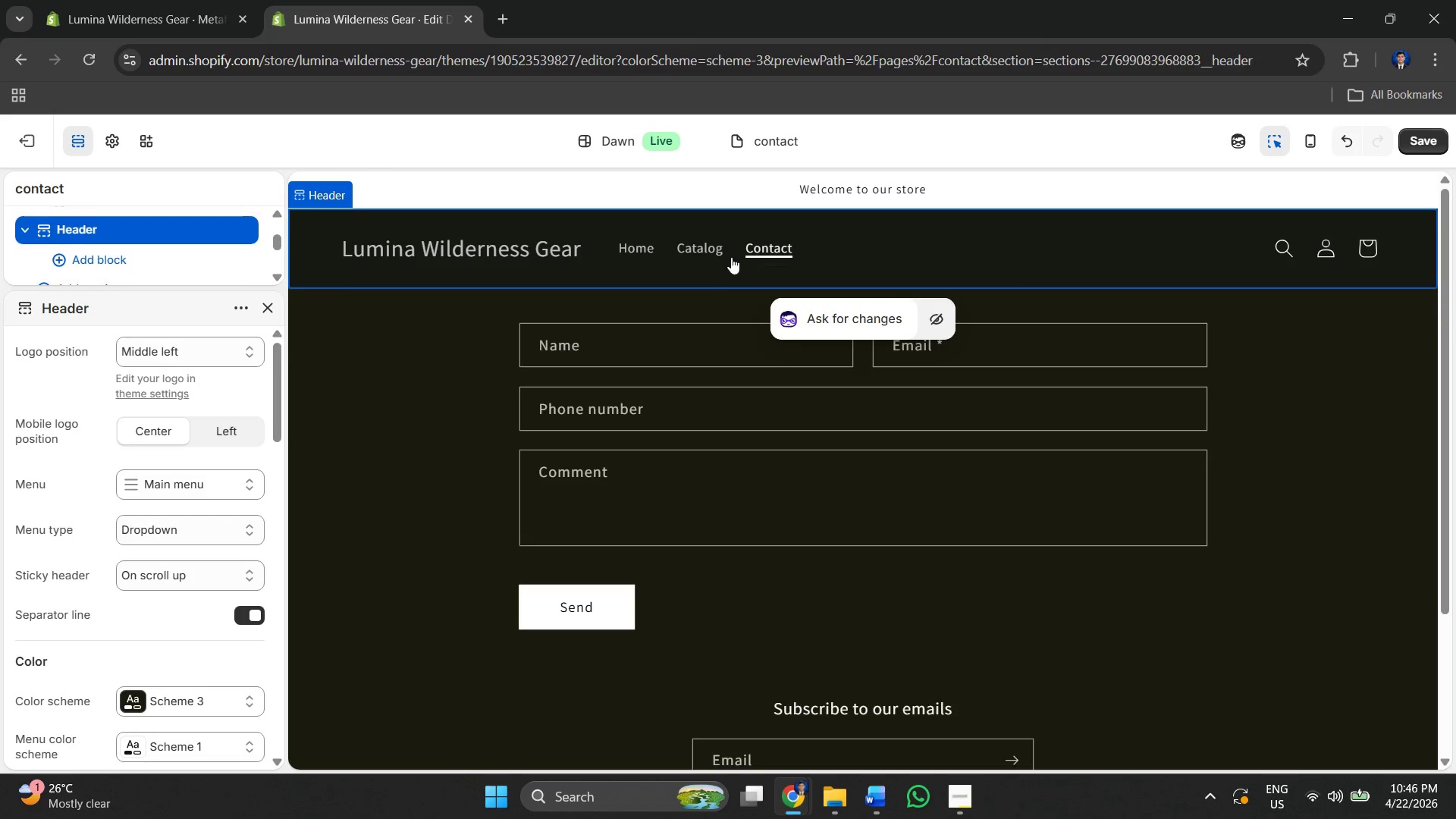 
left_click([717, 253])
 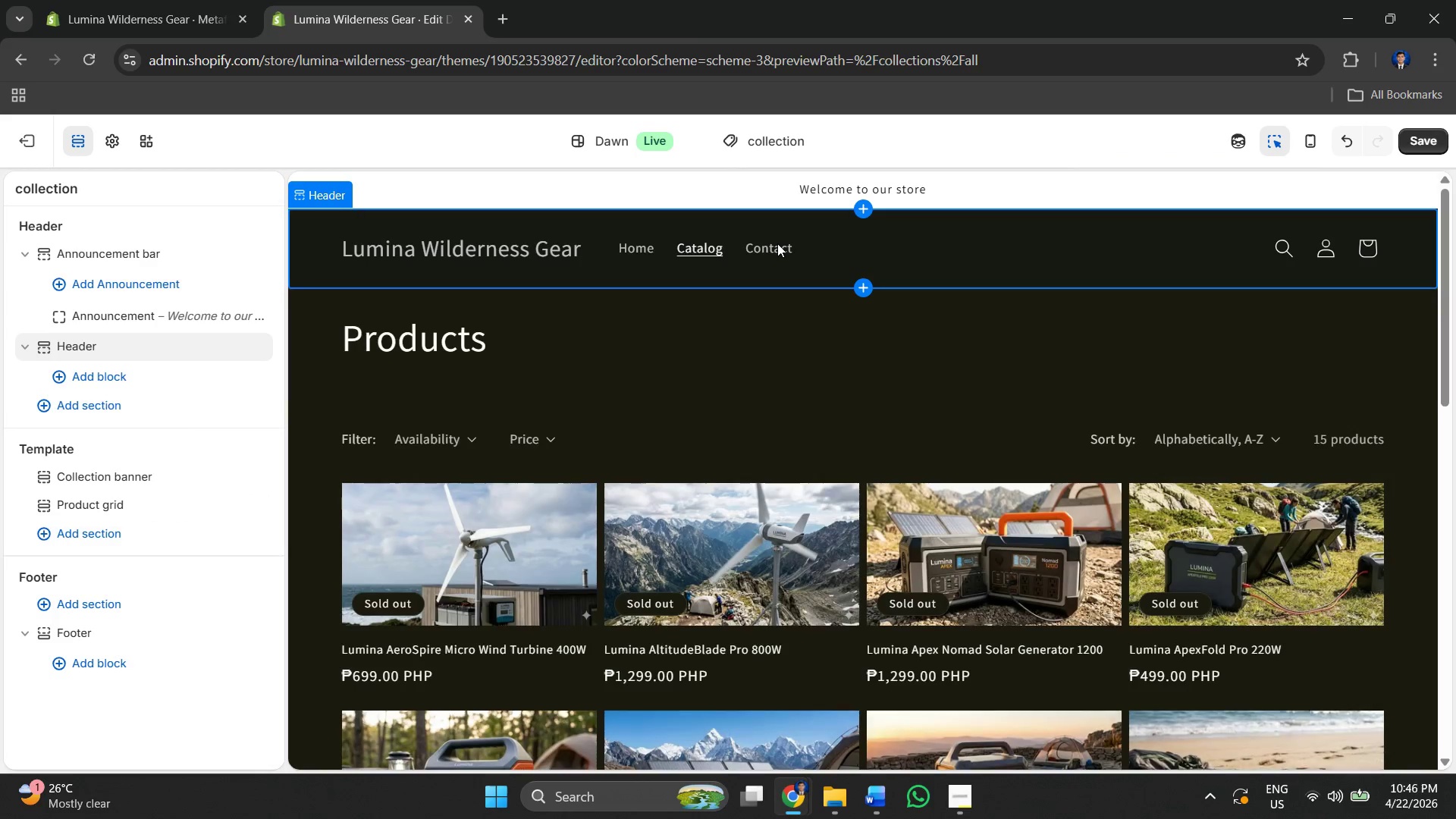 
left_click([451, 255])
 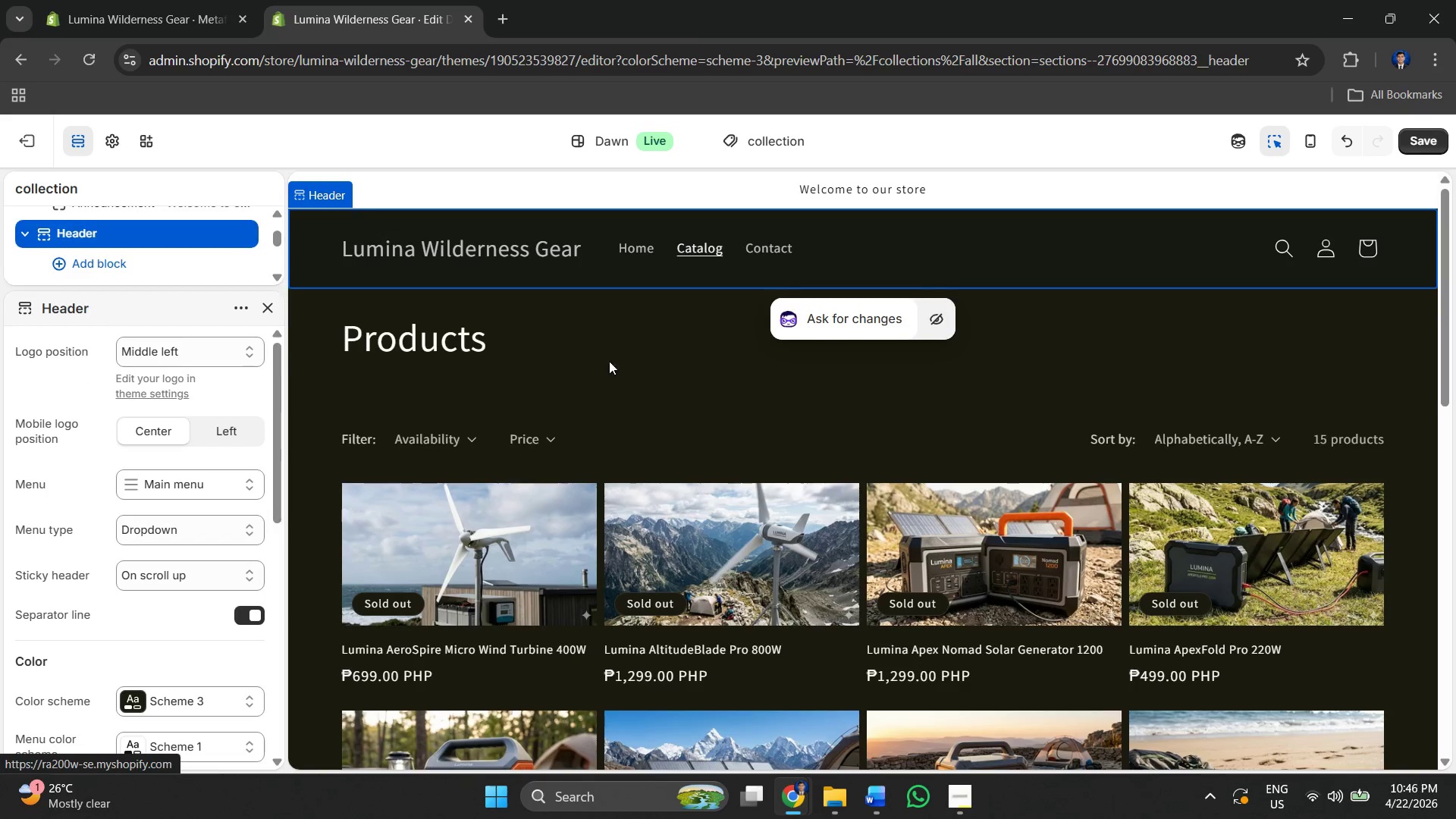 
left_click([614, 366])
 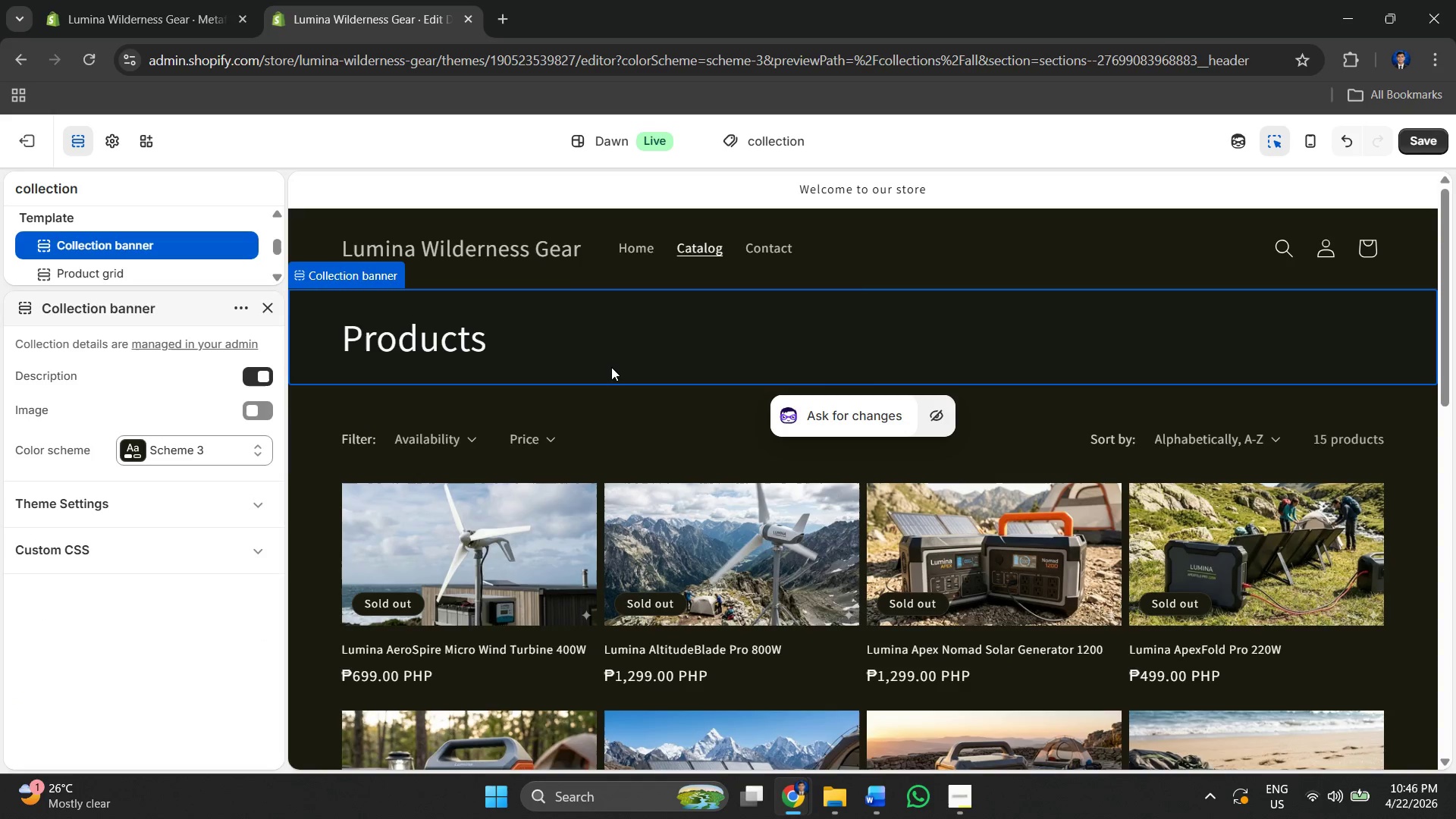 
scroll: coordinate [573, 377], scroll_direction: up, amount: 6.0
 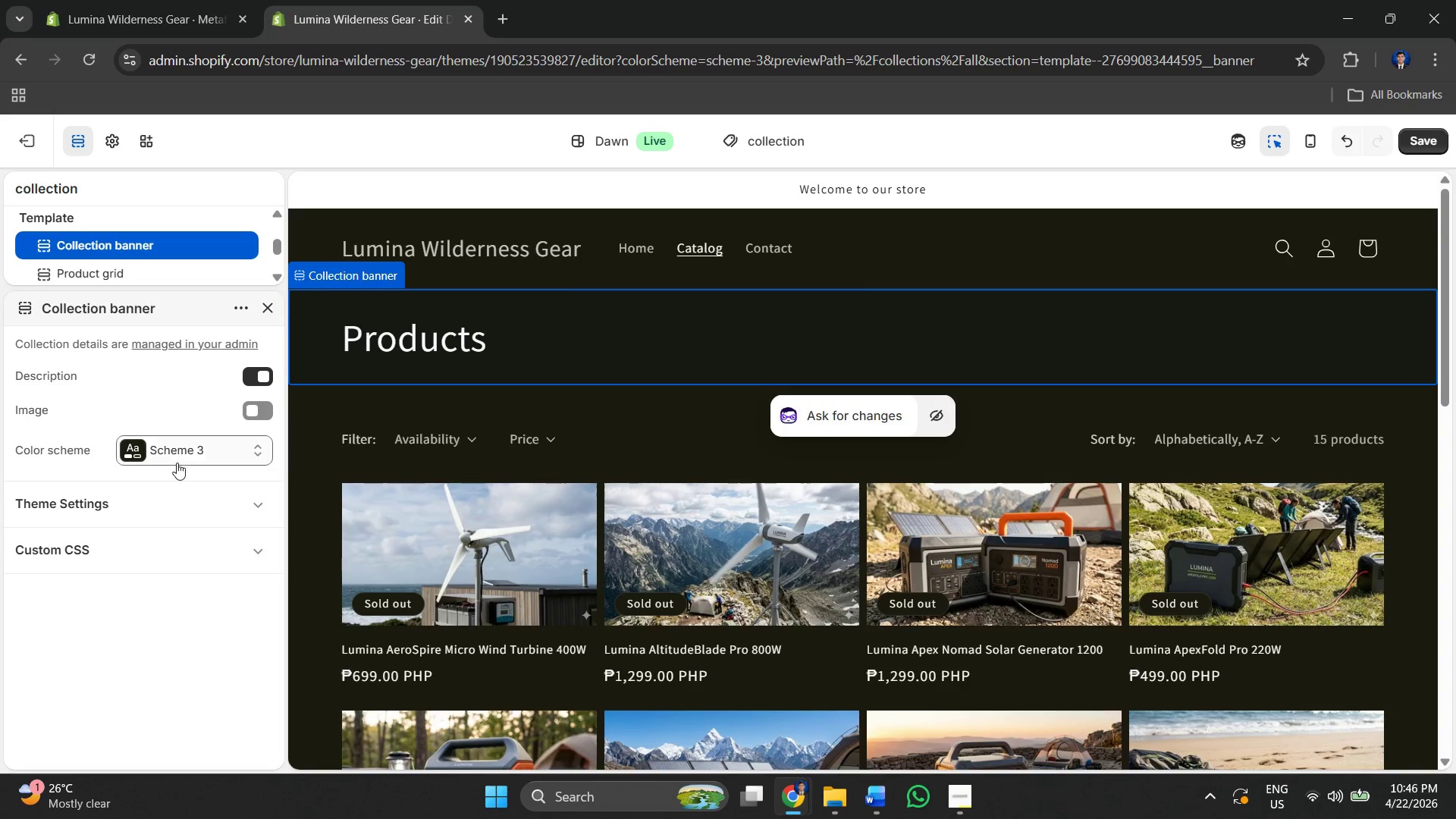 
left_click([177, 463])
 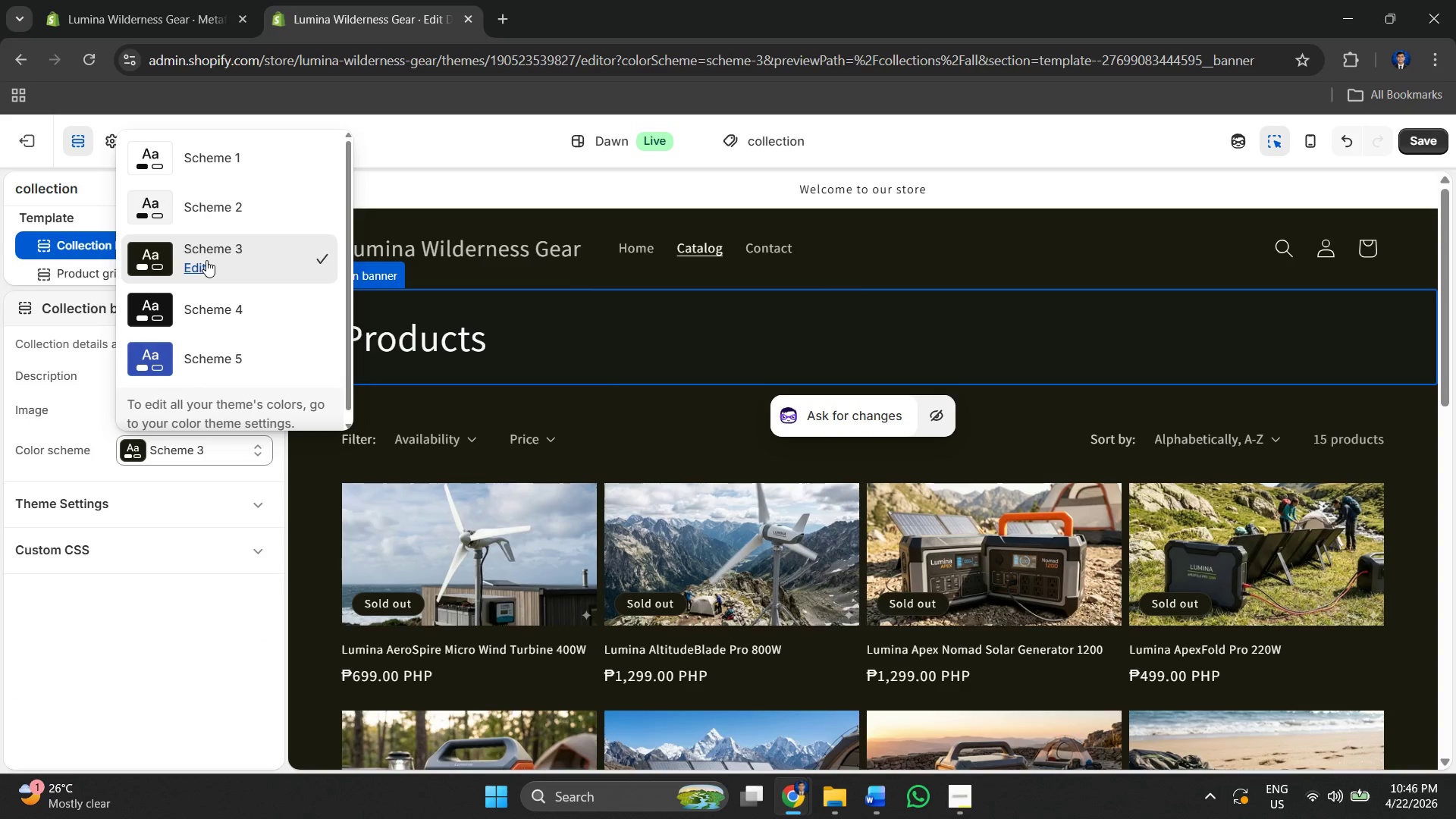 
left_click([206, 263])
 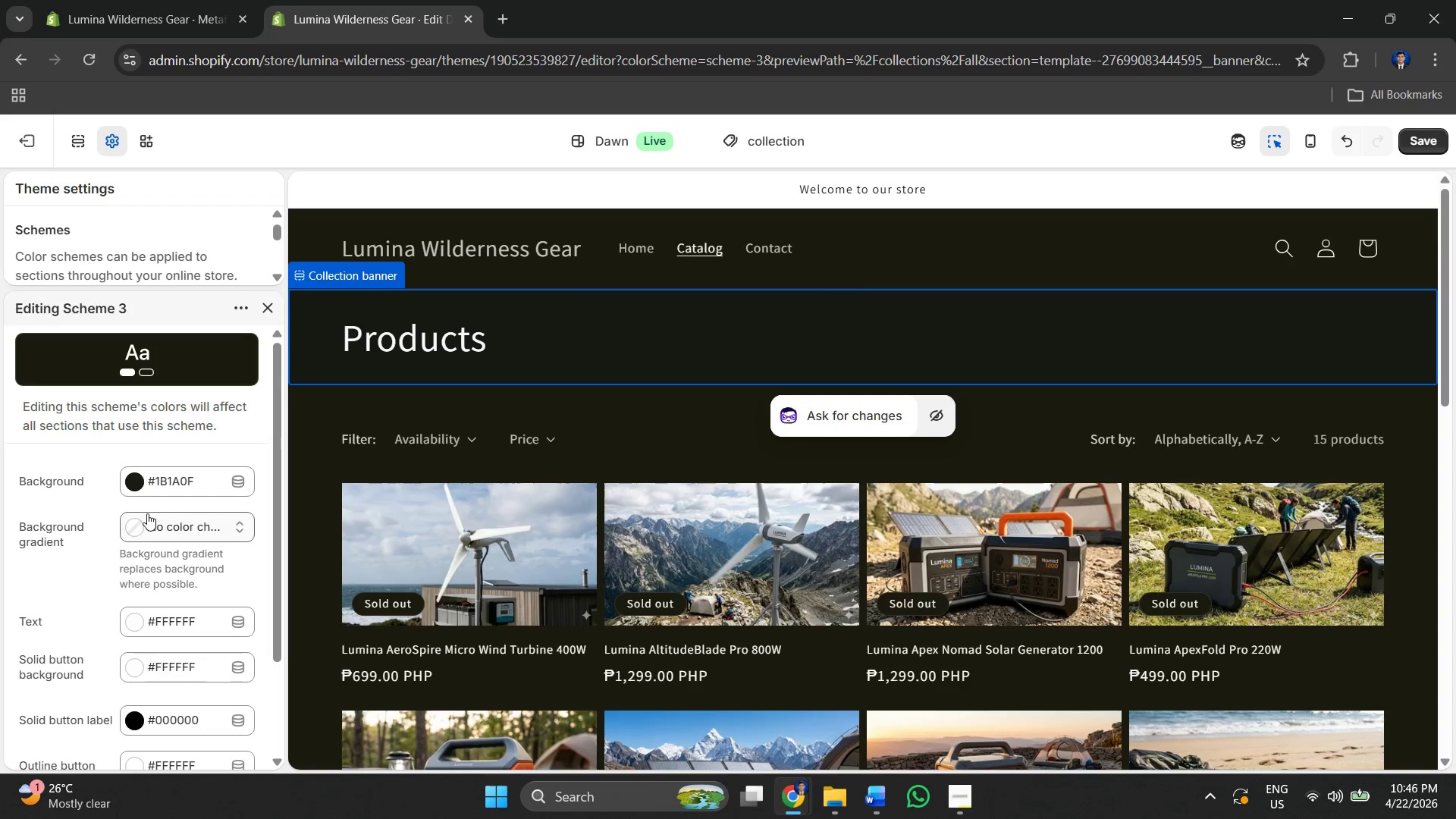 
left_click([146, 526])
 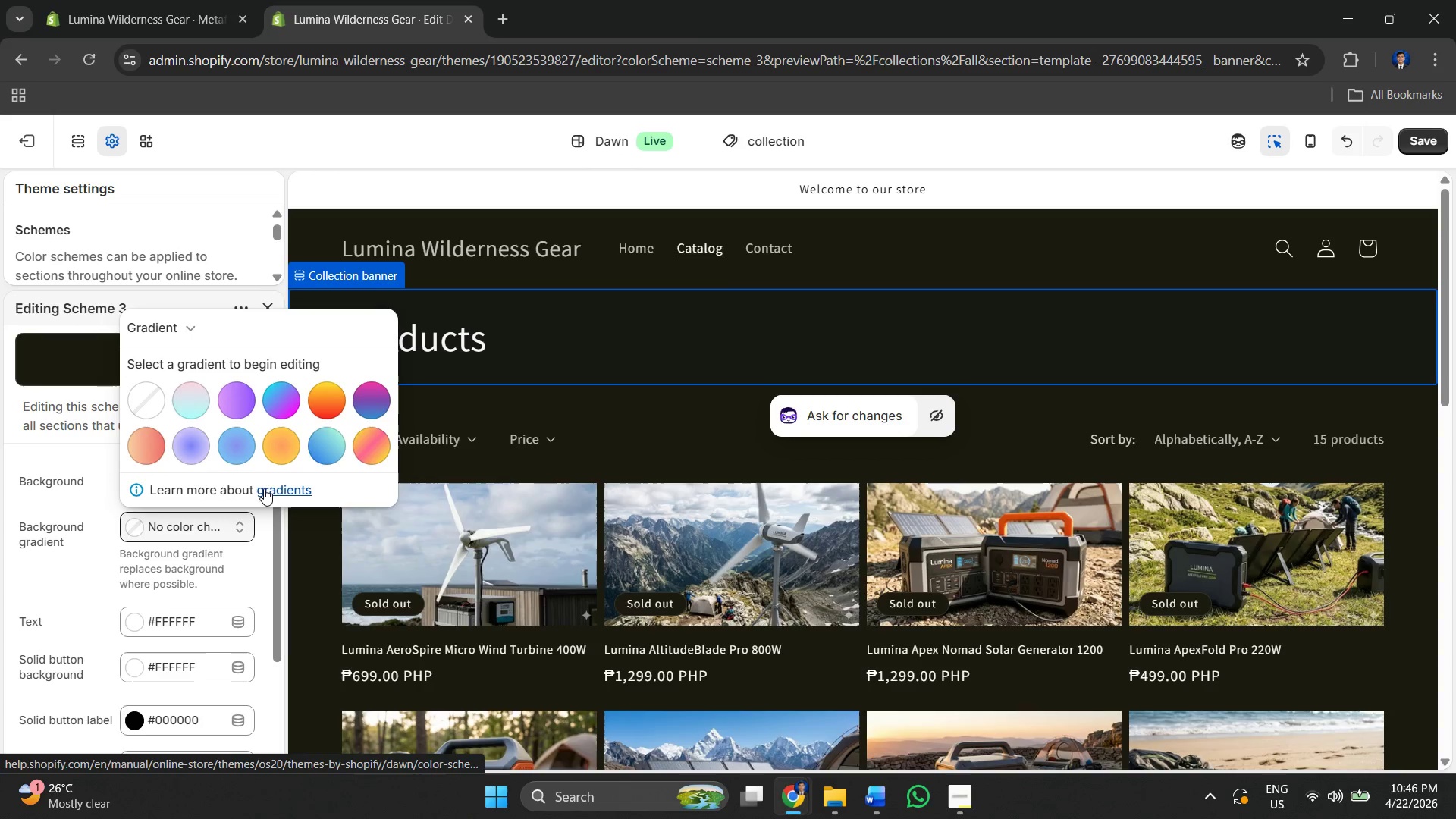 
left_click([73, 600])
 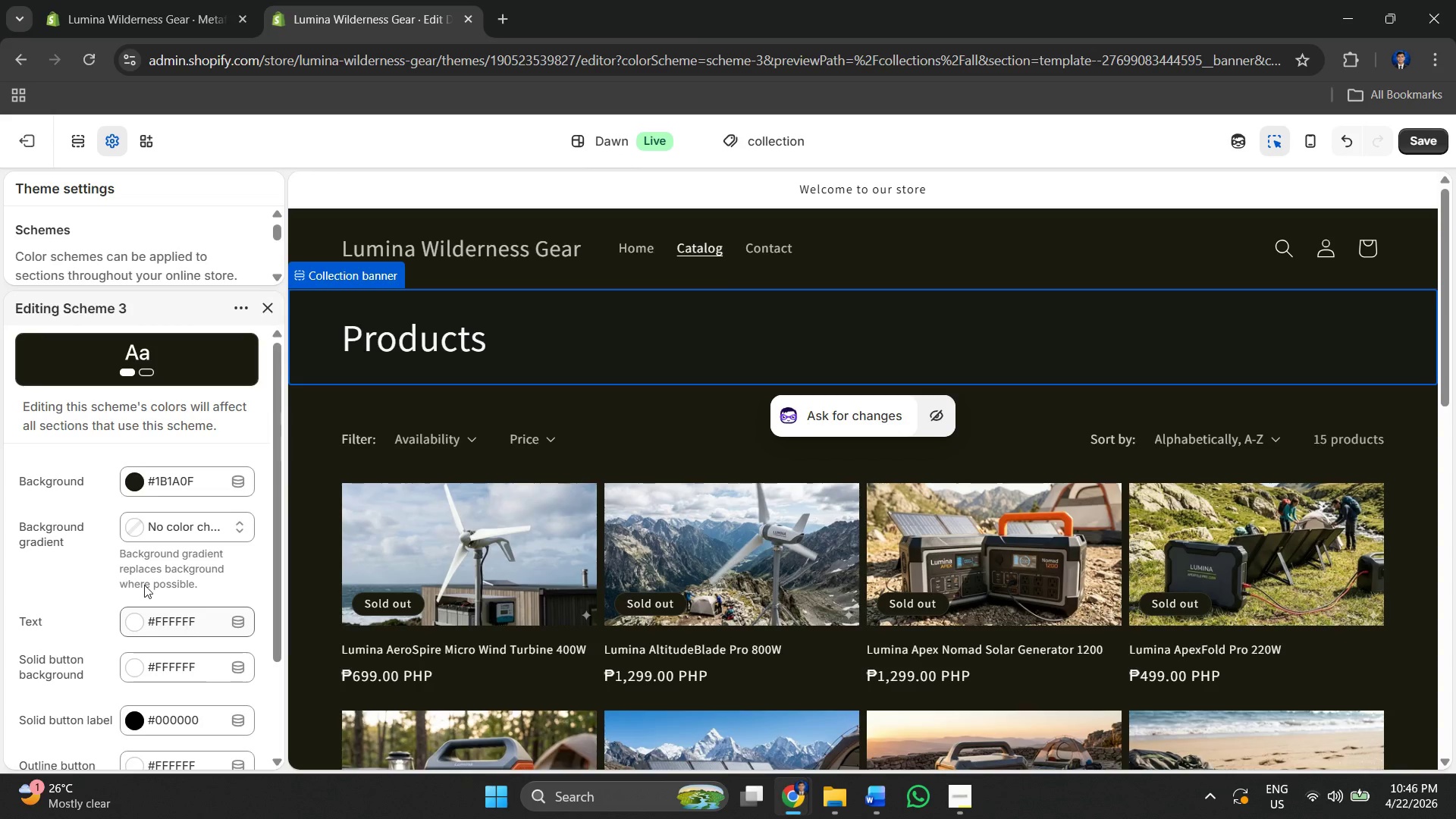 
scroll: coordinate [85, 542], scroll_direction: none, amount: 0.0
 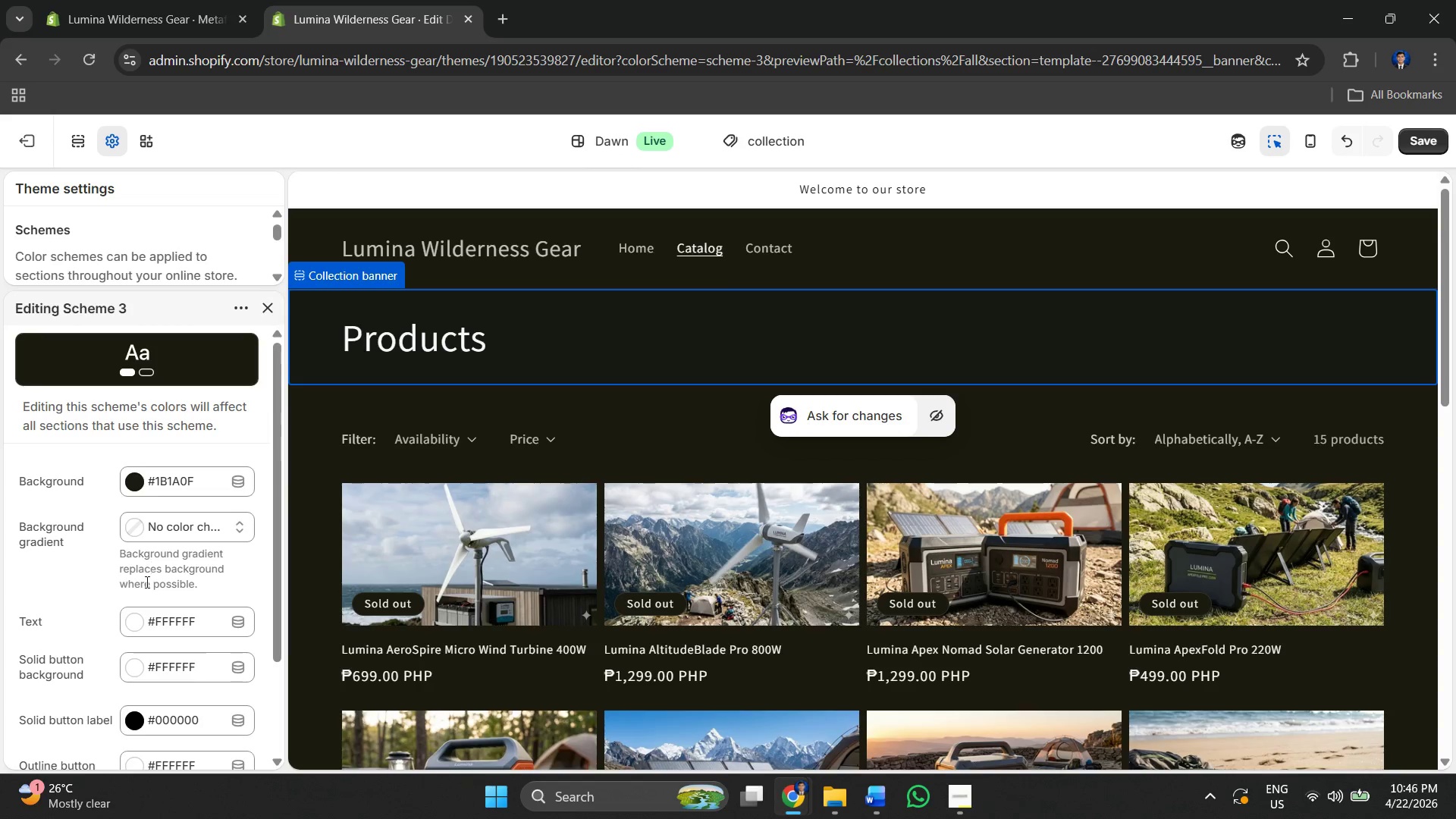 
scroll: coordinate [160, 576], scroll_direction: down, amount: 3.0
 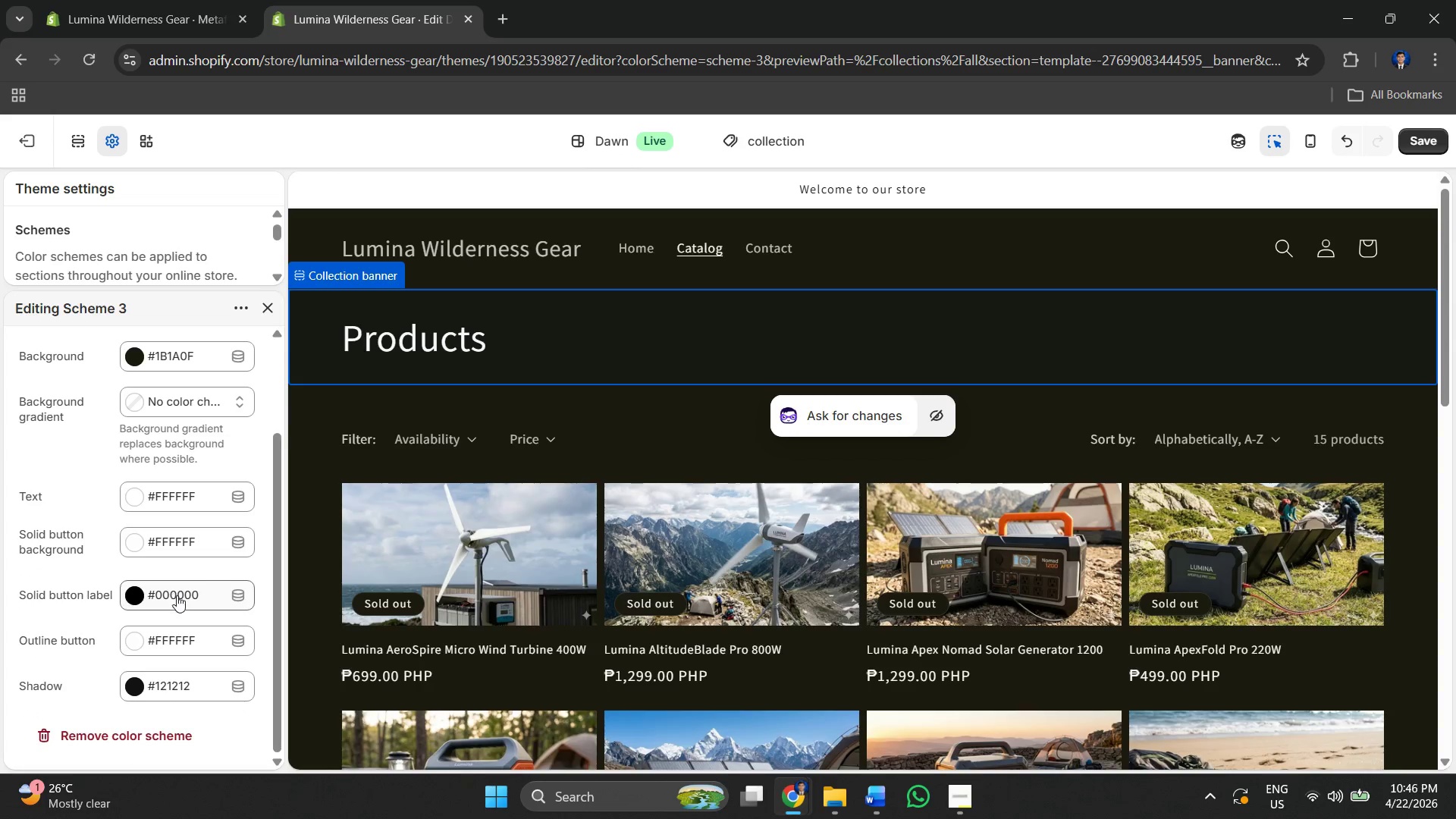 
left_click([177, 596])
 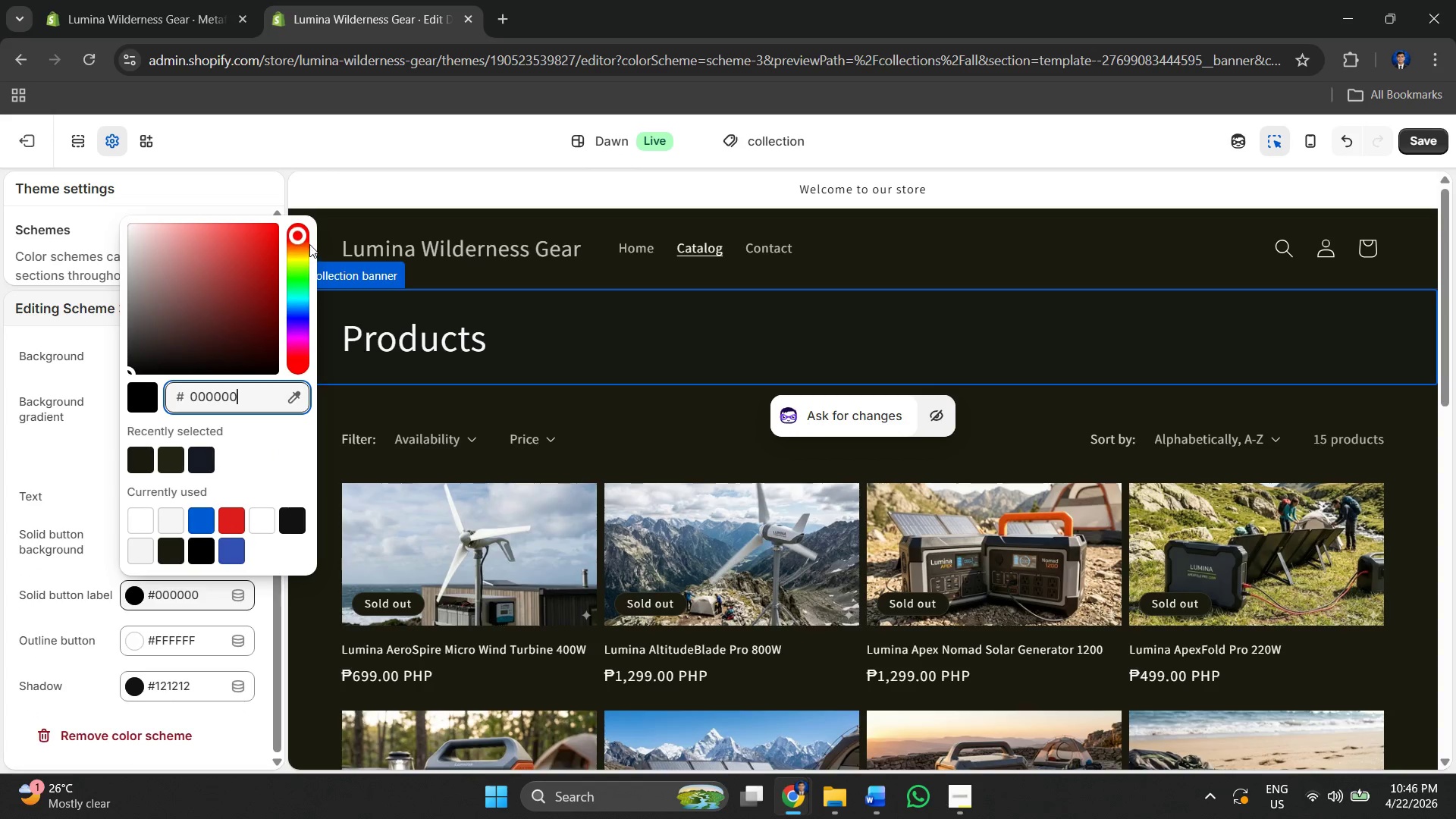 
left_click_drag(start_coordinate=[307, 240], to_coordinate=[307, 253])
 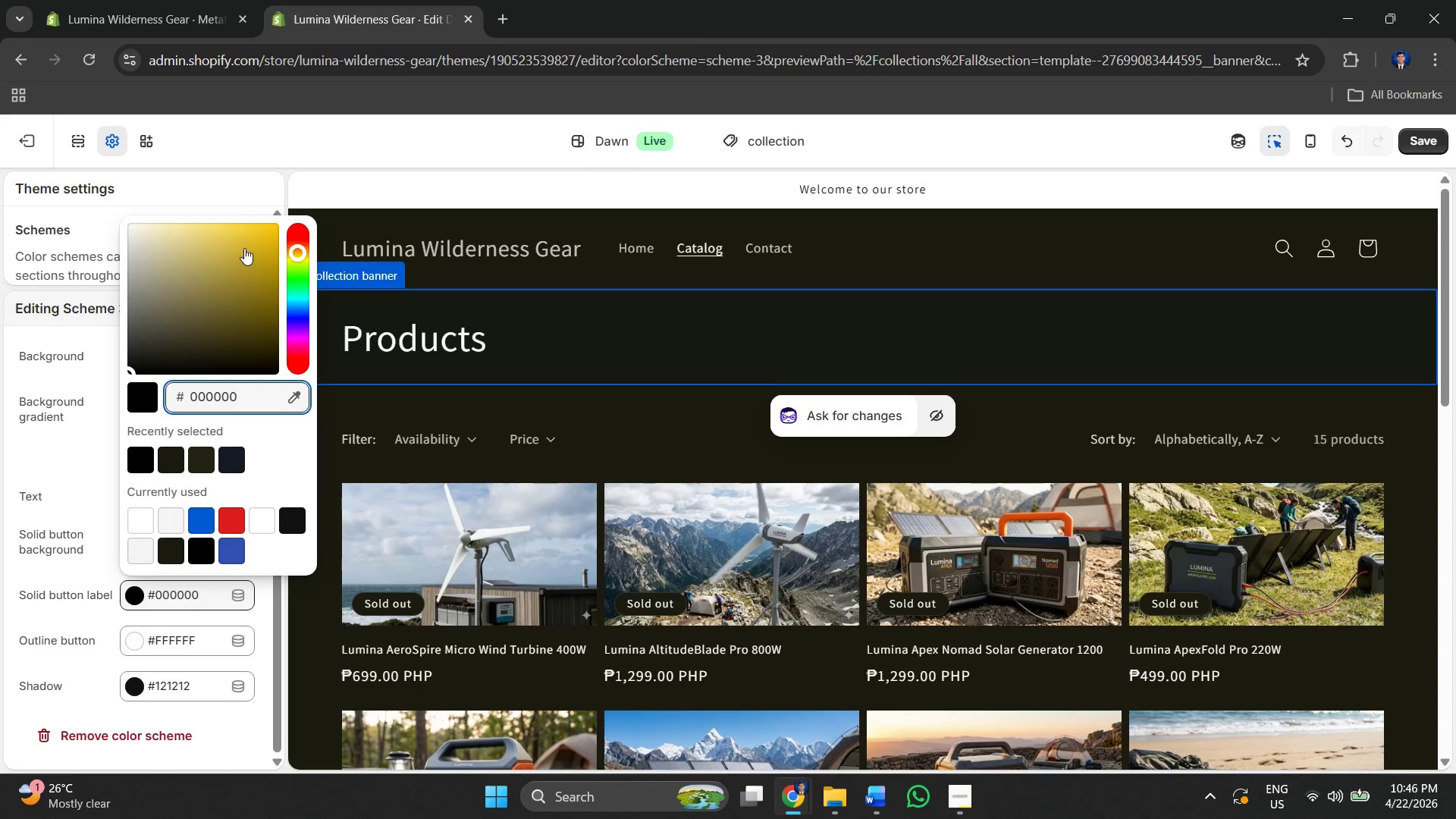 
left_click_drag(start_coordinate=[244, 246], to_coordinate=[256, 258])
 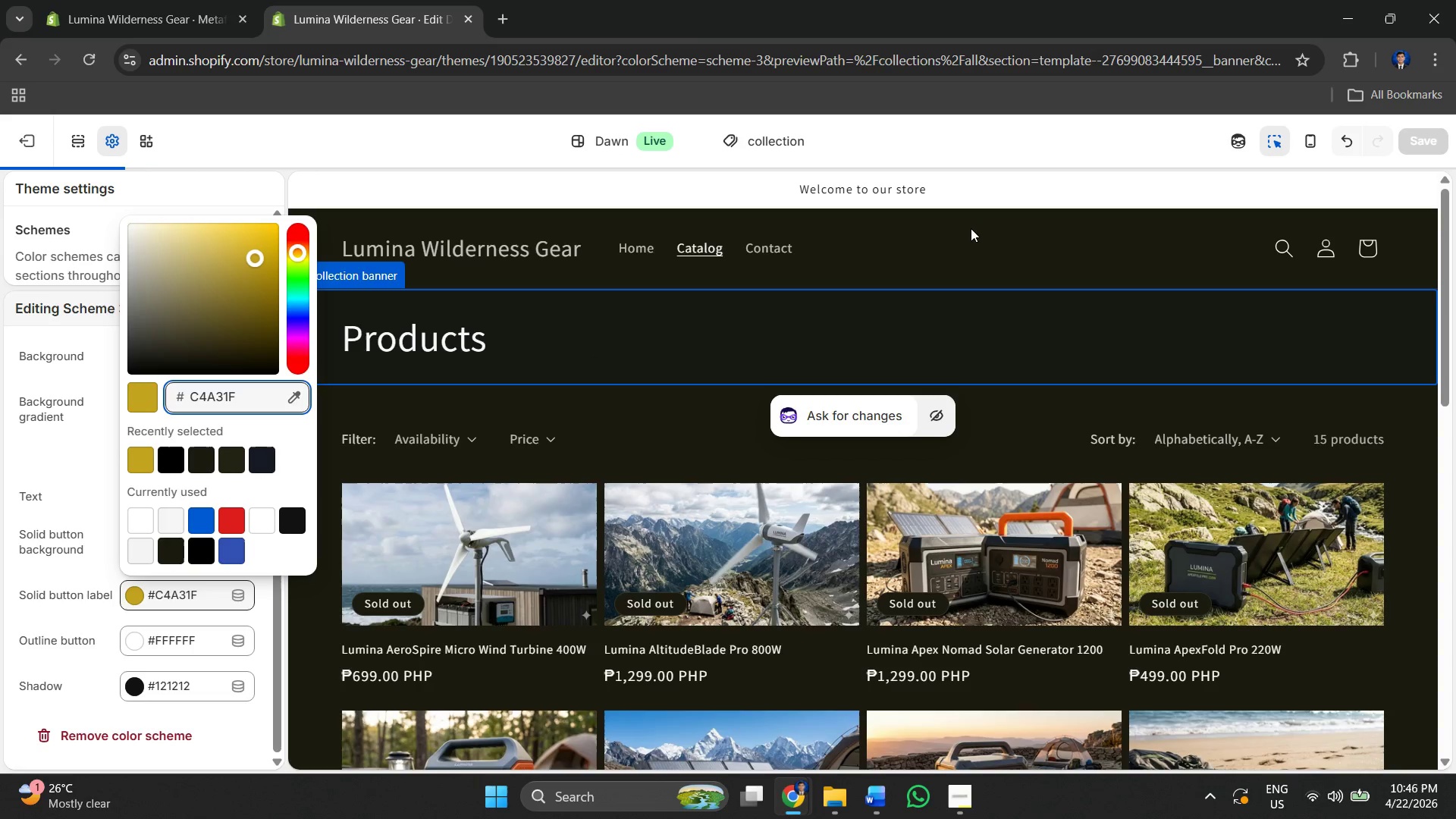 
left_click([978, 240])
 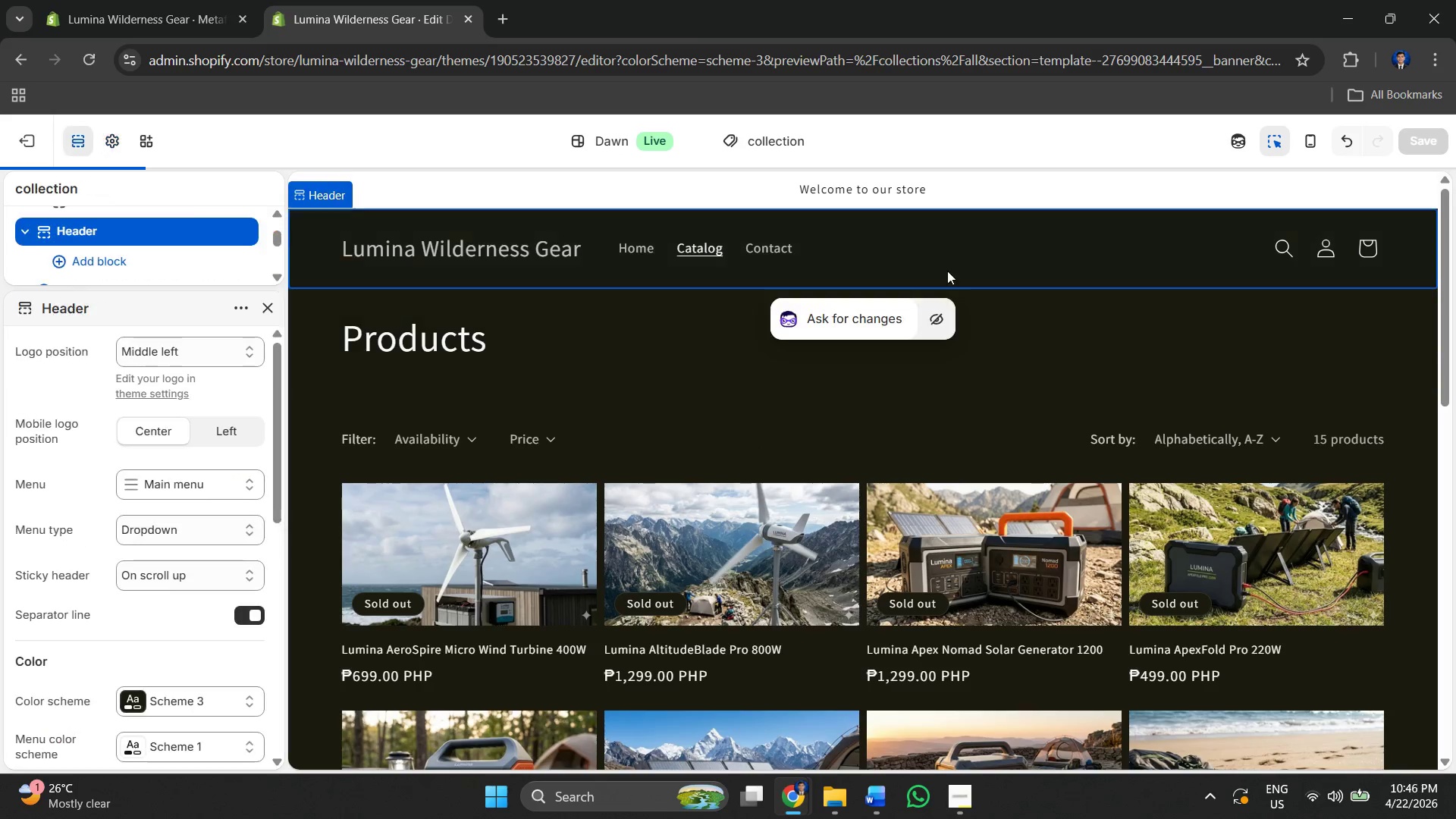 
scroll: coordinate [768, 448], scroll_direction: down, amount: 19.0
 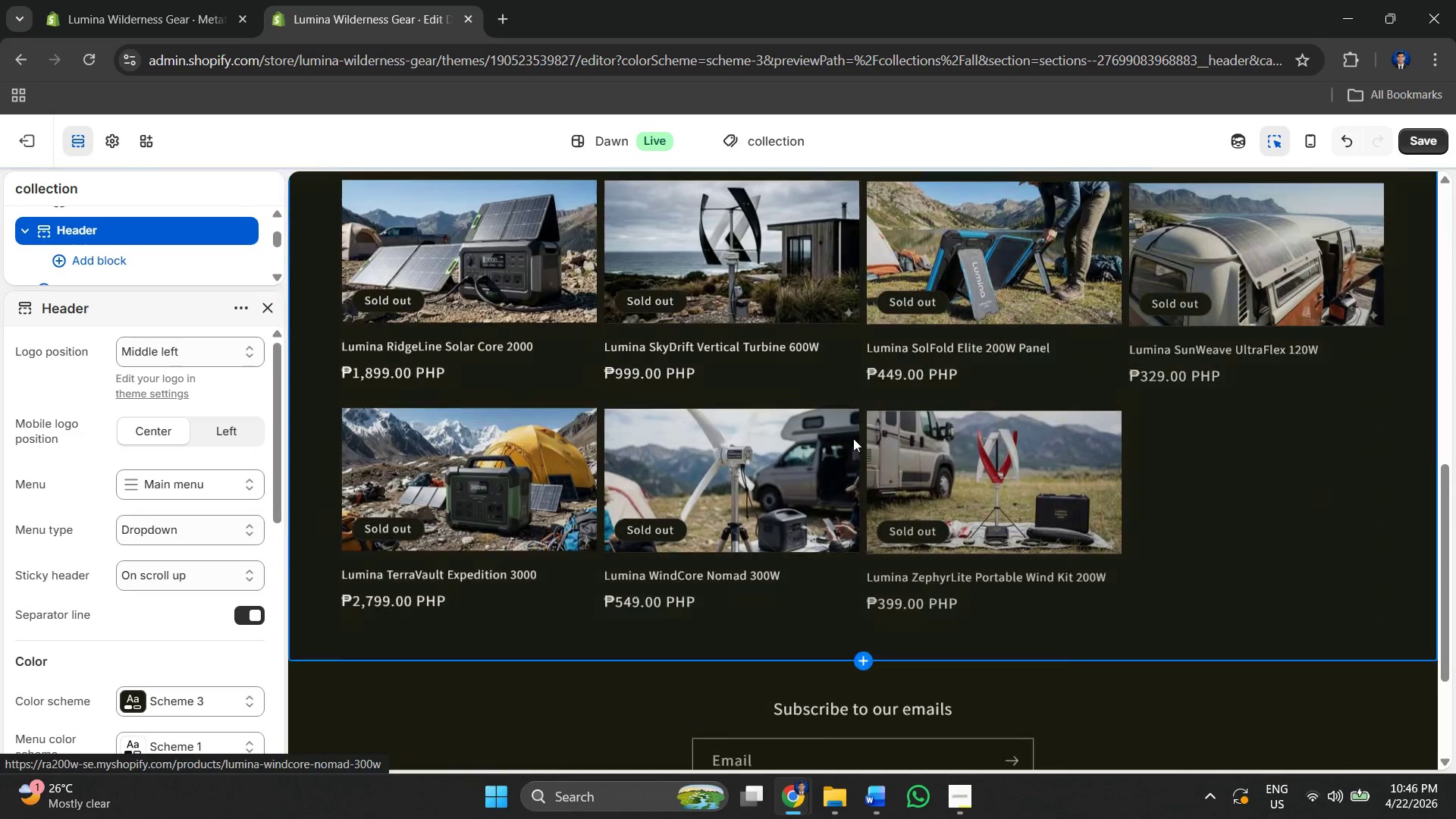 
scroll: coordinate [571, 401], scroll_direction: up, amount: 12.0
 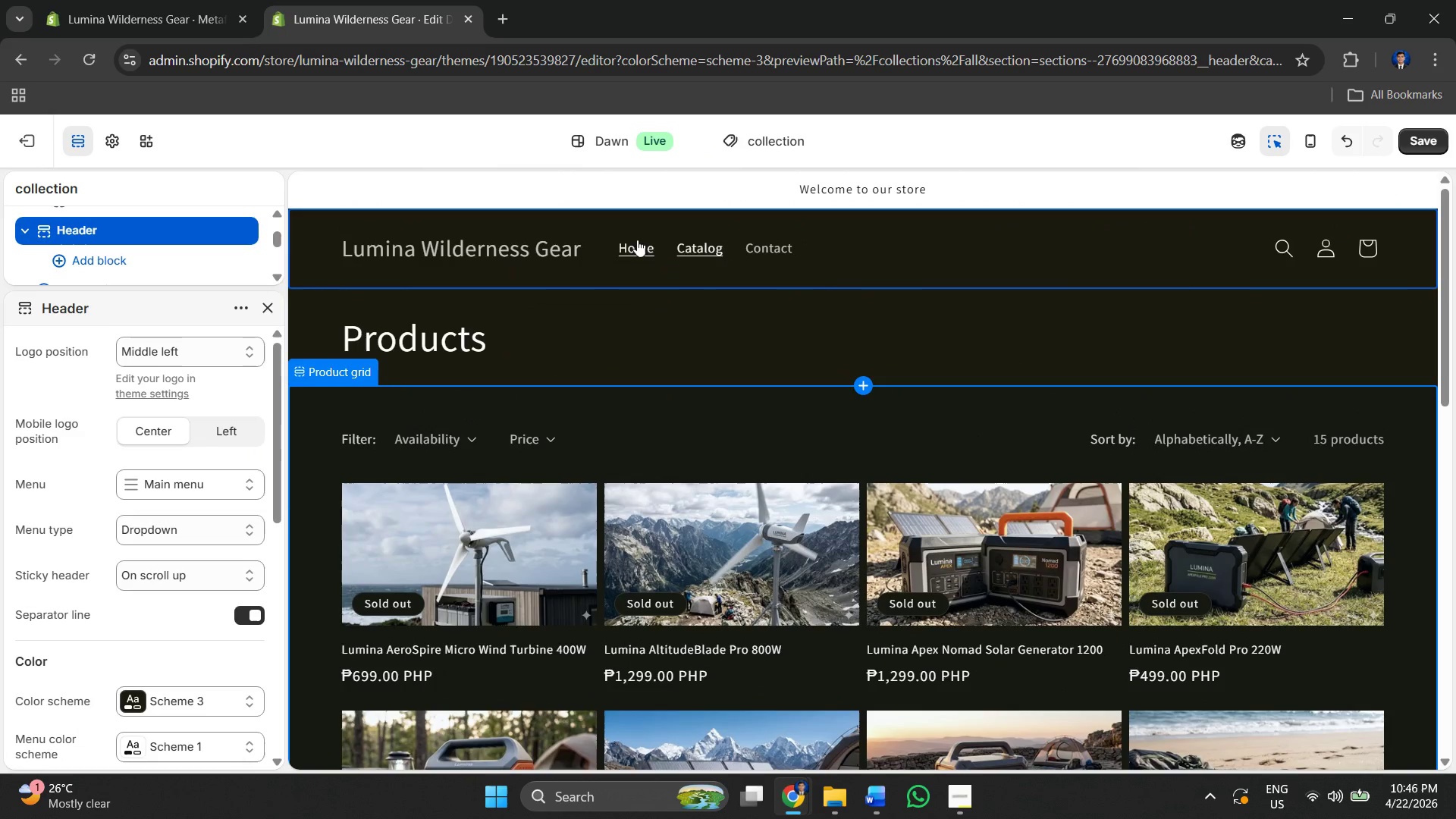 
left_click([635, 239])
 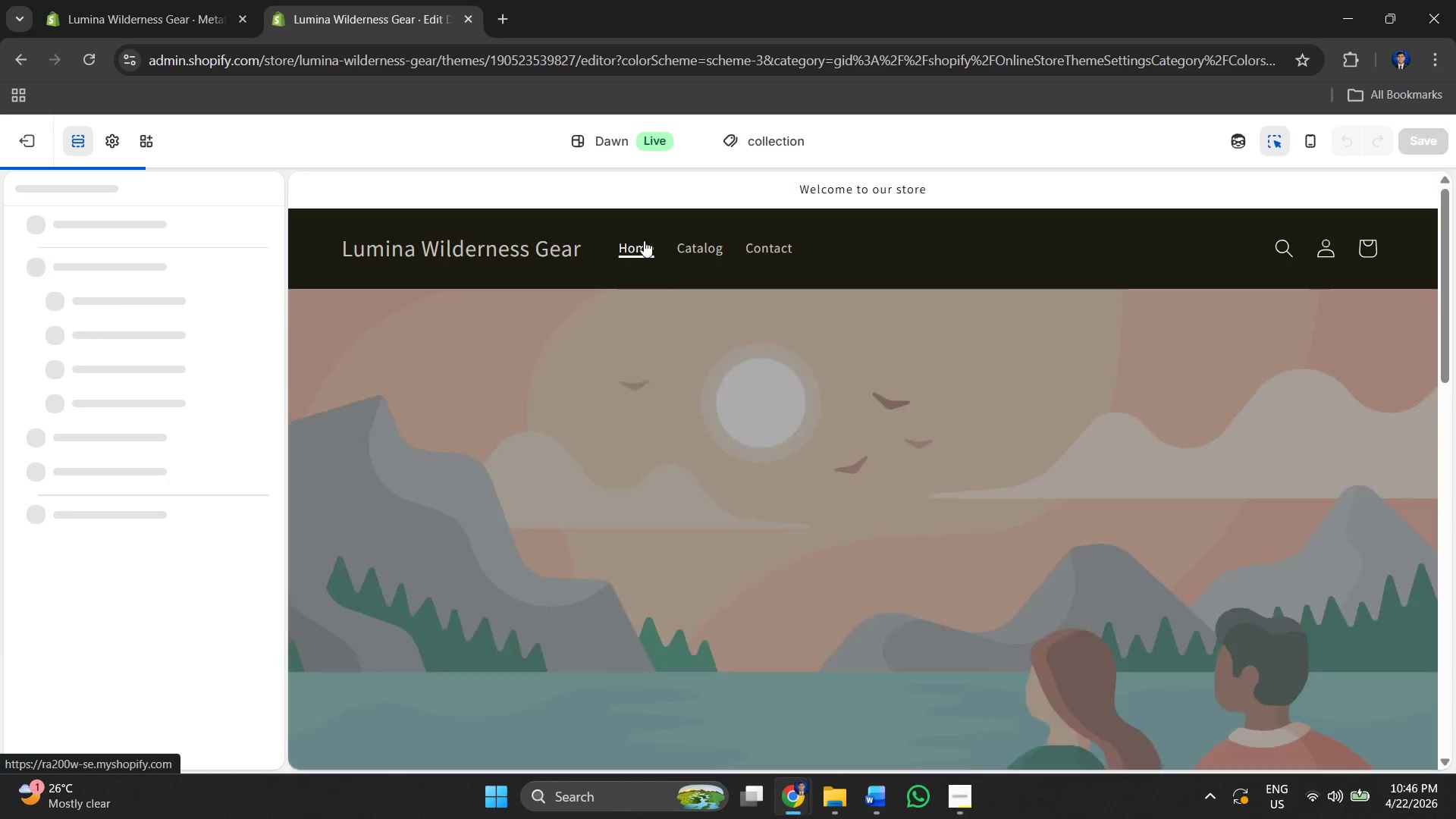 
scroll: coordinate [751, 348], scroll_direction: down, amount: 8.0
 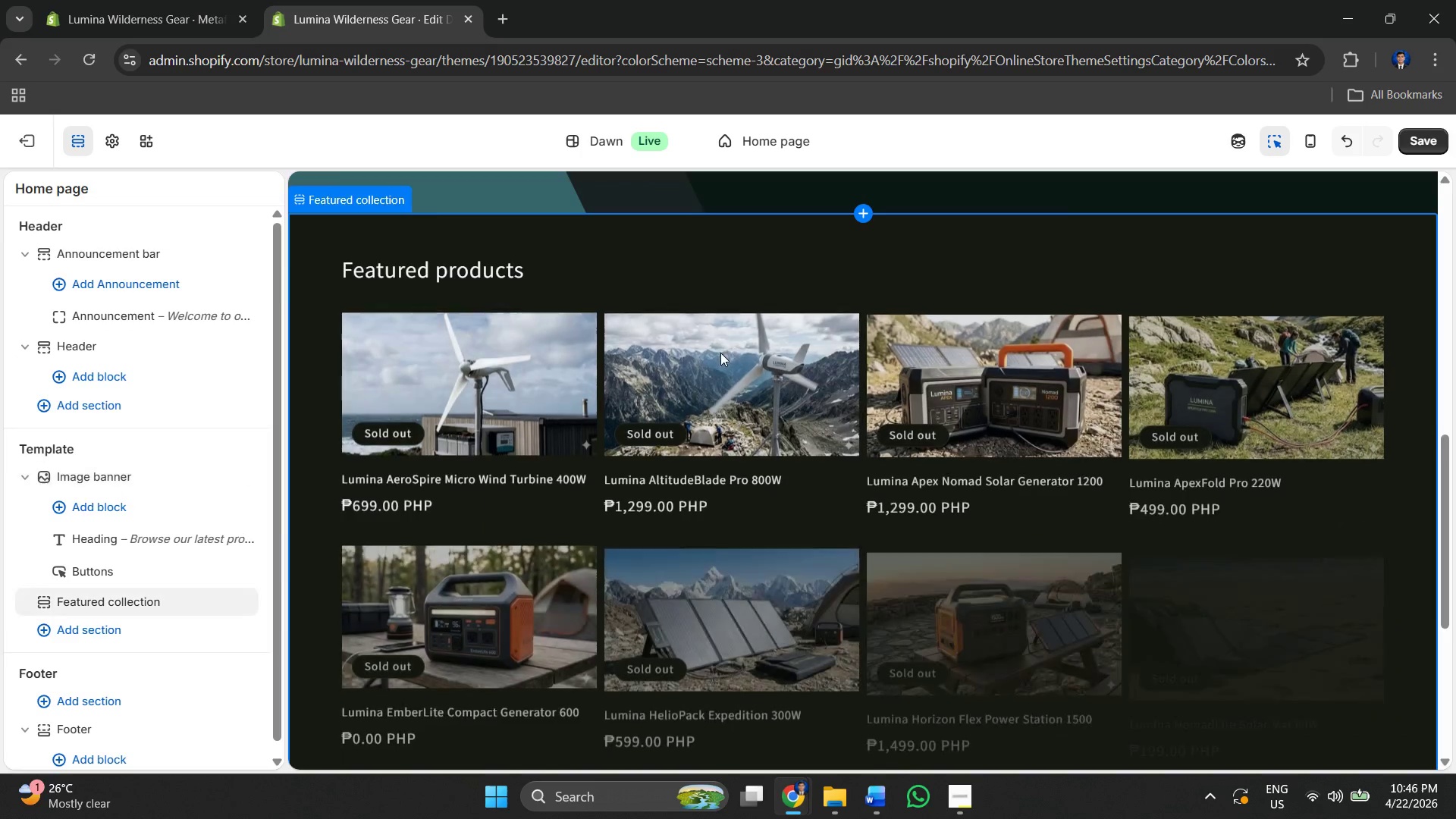 
scroll: coordinate [701, 333], scroll_direction: up, amount: 6.0
 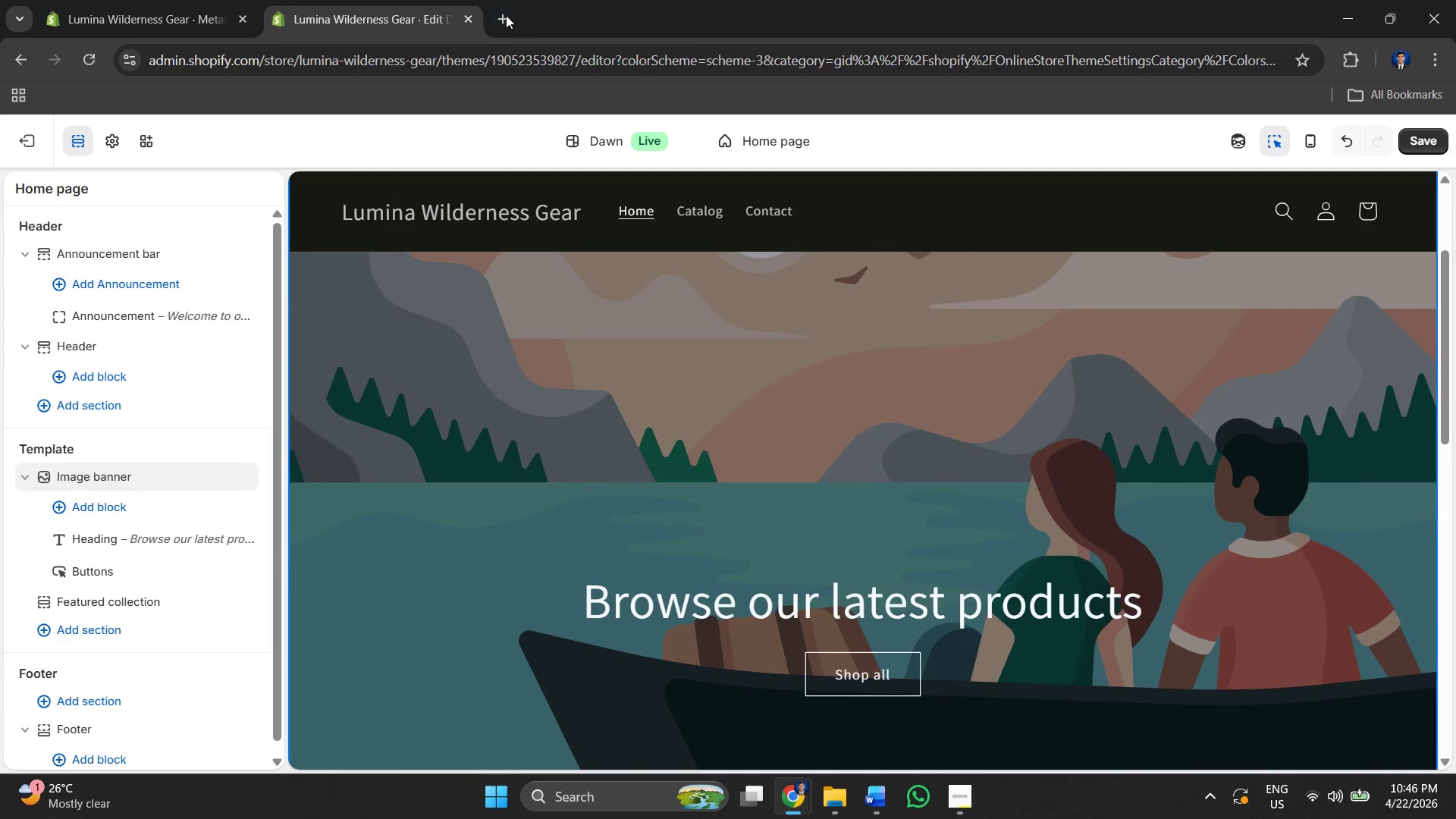 
double_click([502, 14])
 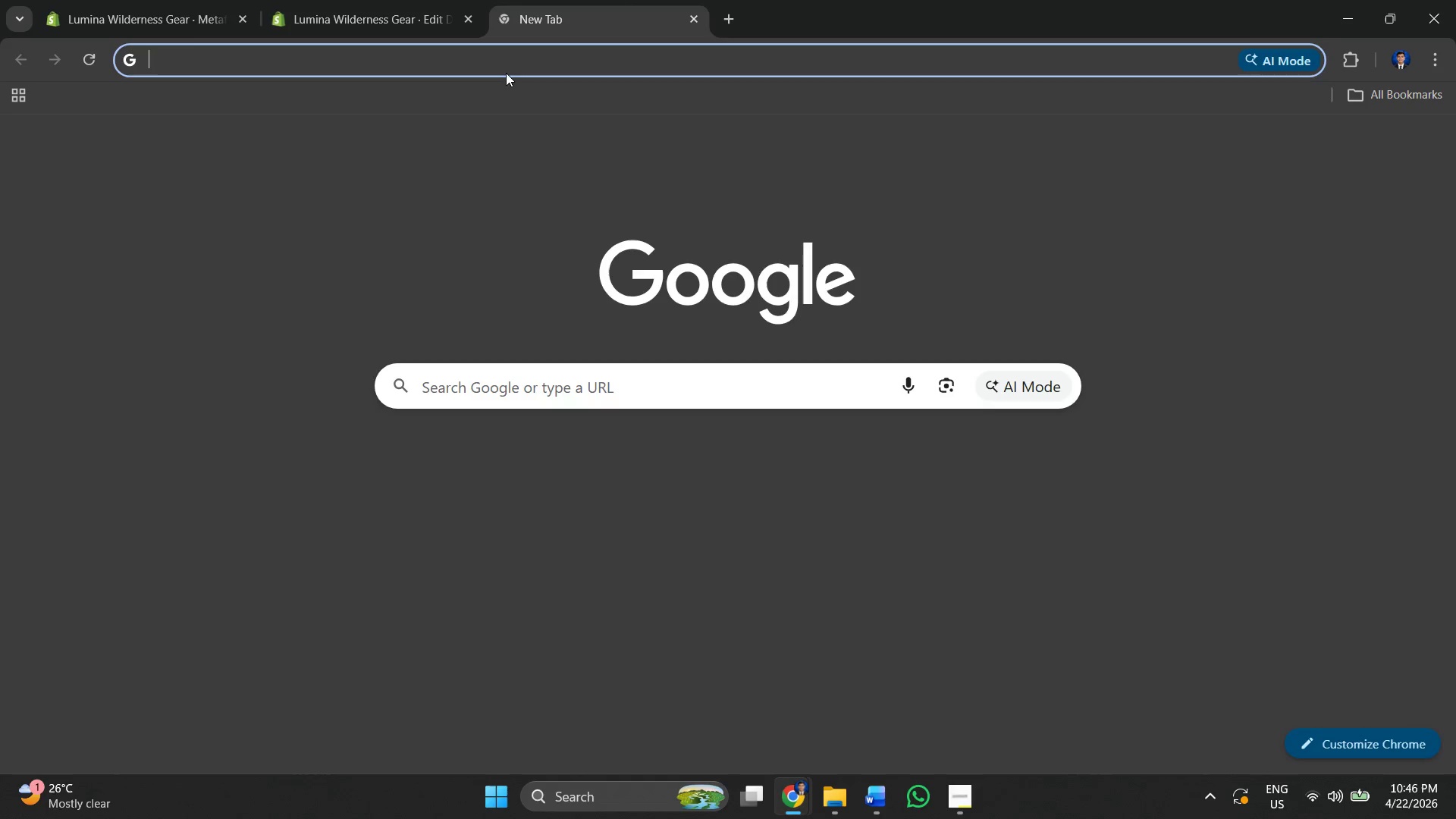 
triple_click([506, 73])
 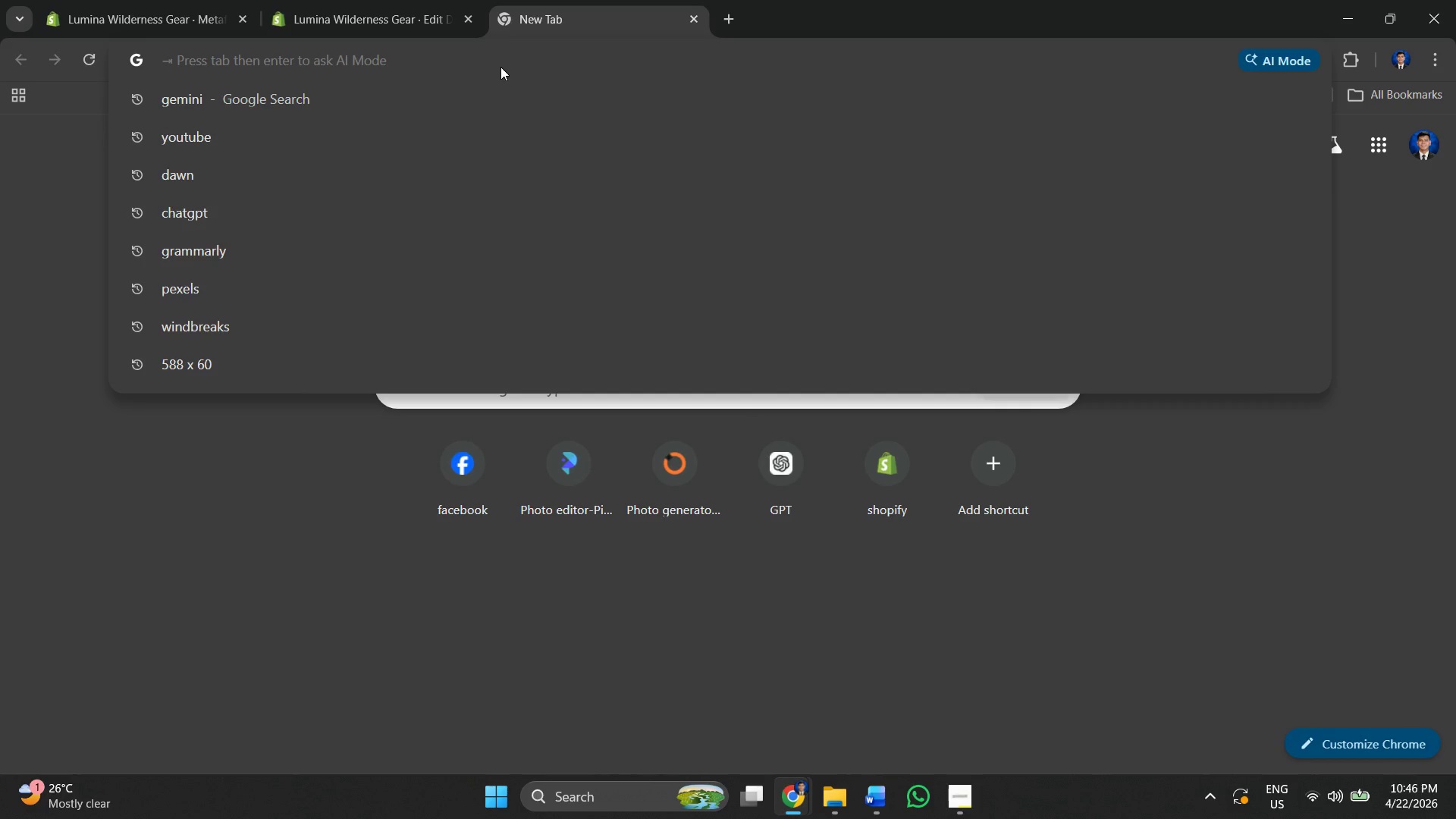 
type(pexel)
 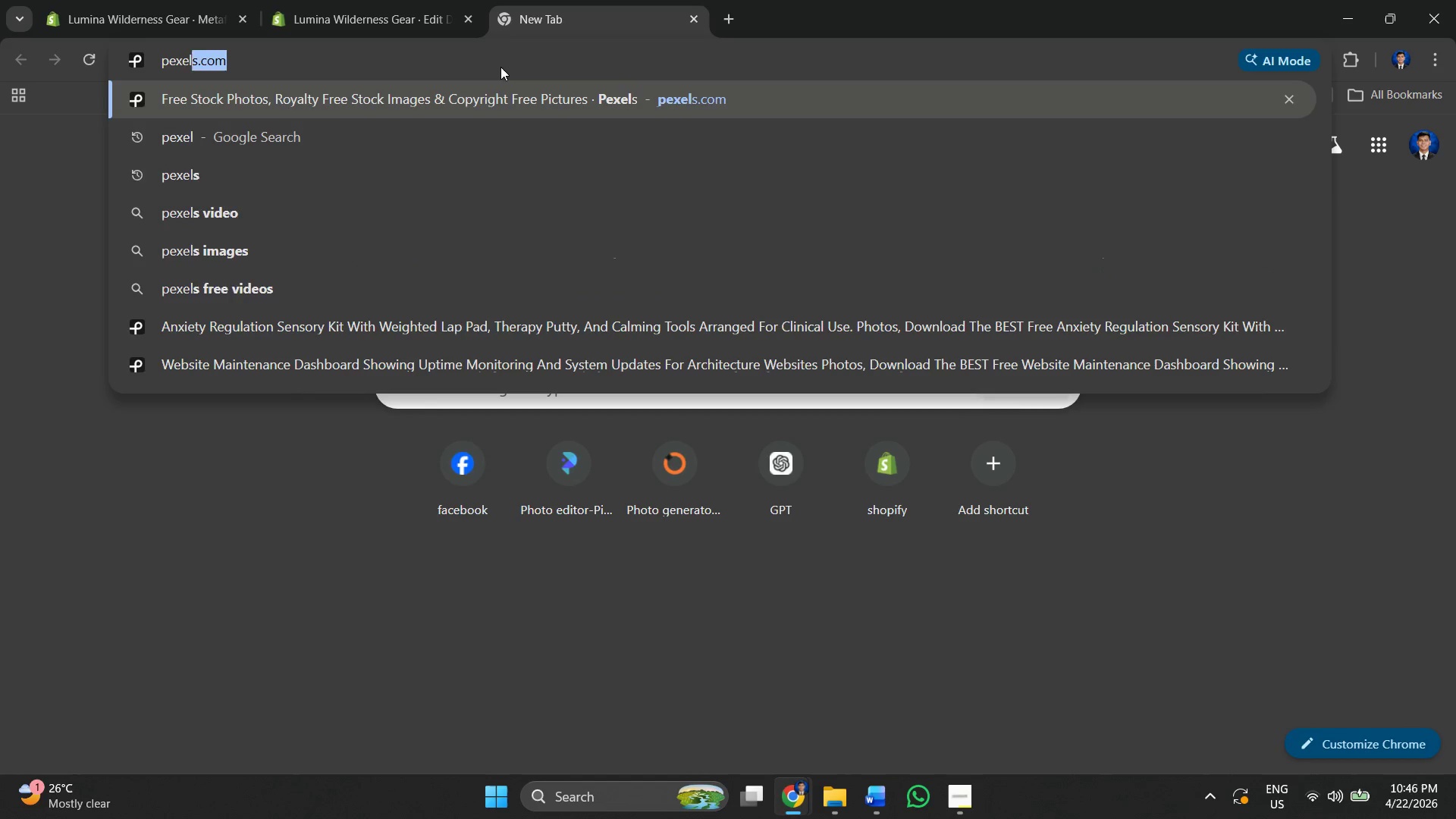 
hold_key(key=S, duration=10.34)
 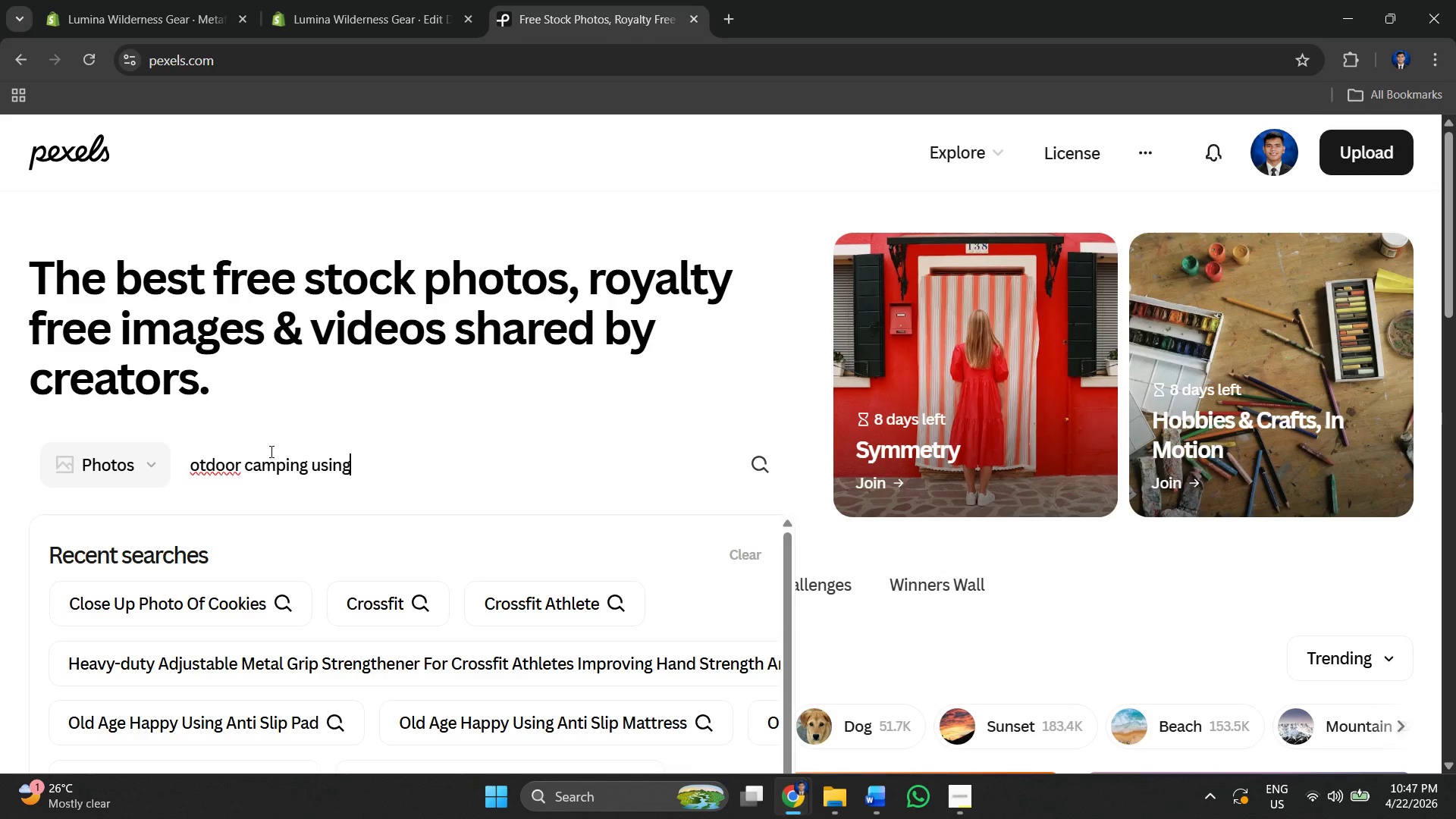 
key(Enter)
 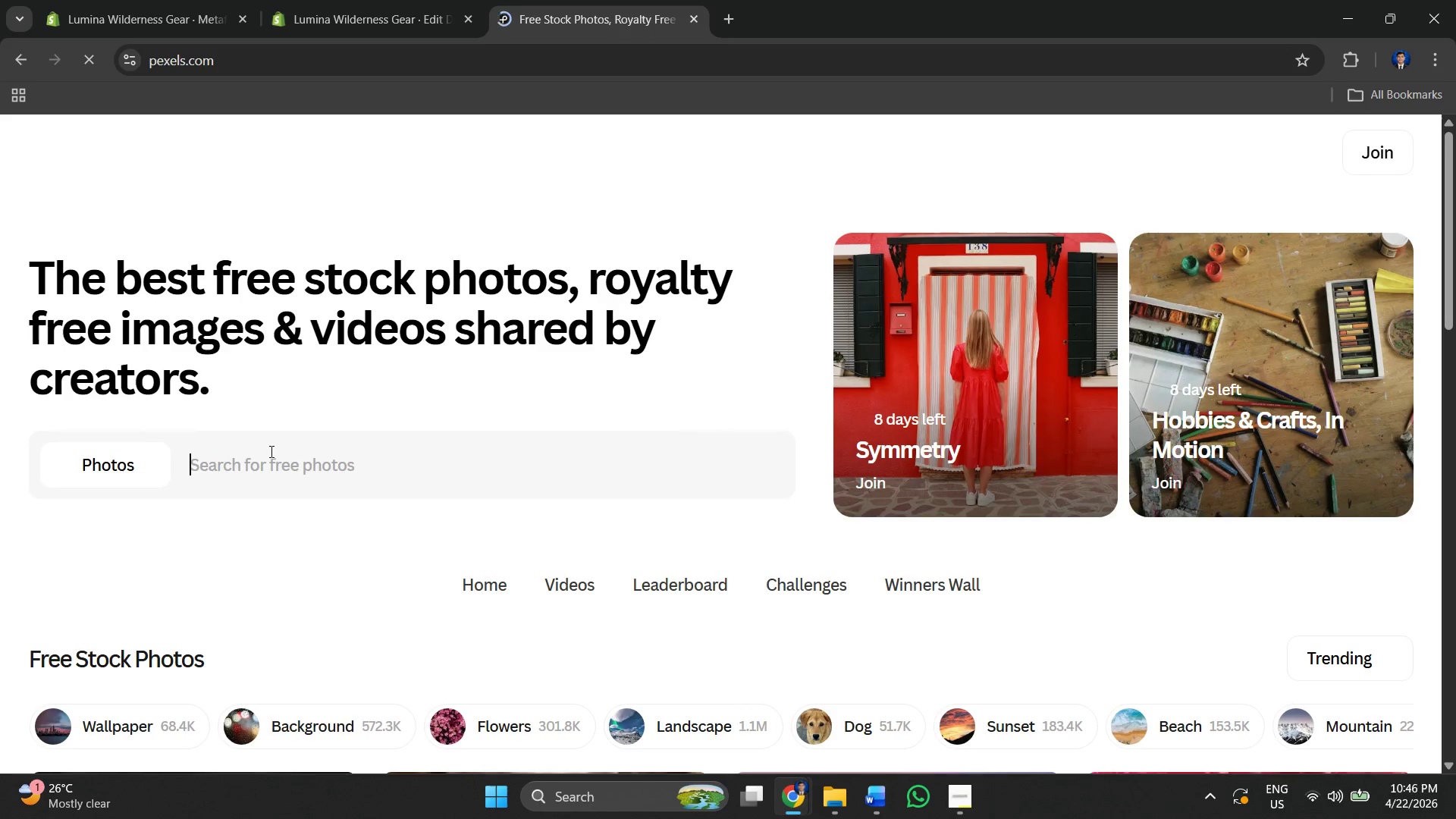 
type(outdoor )
key(Backspace)
key(Backspace)
key(Backspace)
type(tdoor camping ui)
key(Backspace)
type(ing solar panels )
 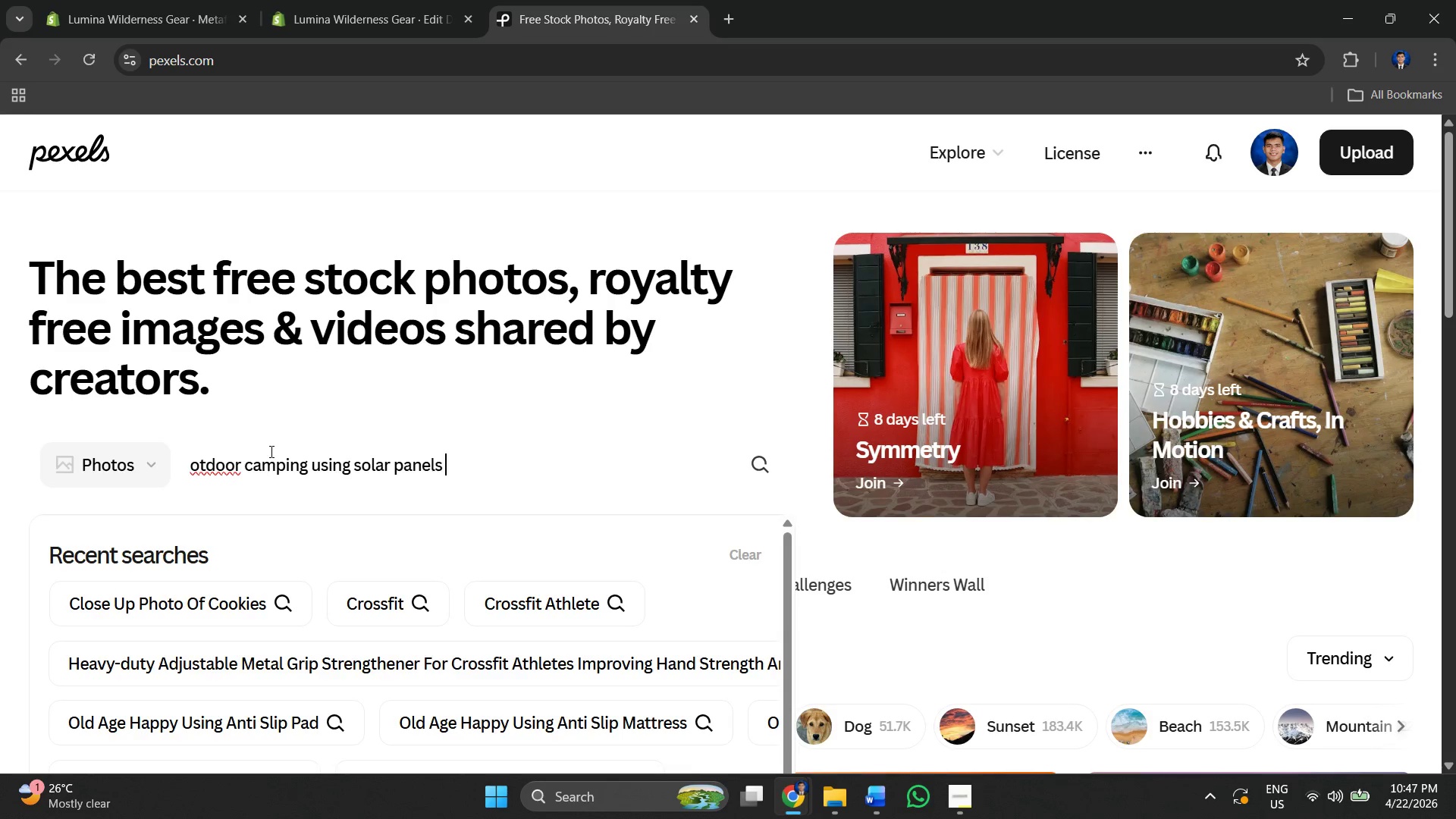 
key(Enter)
 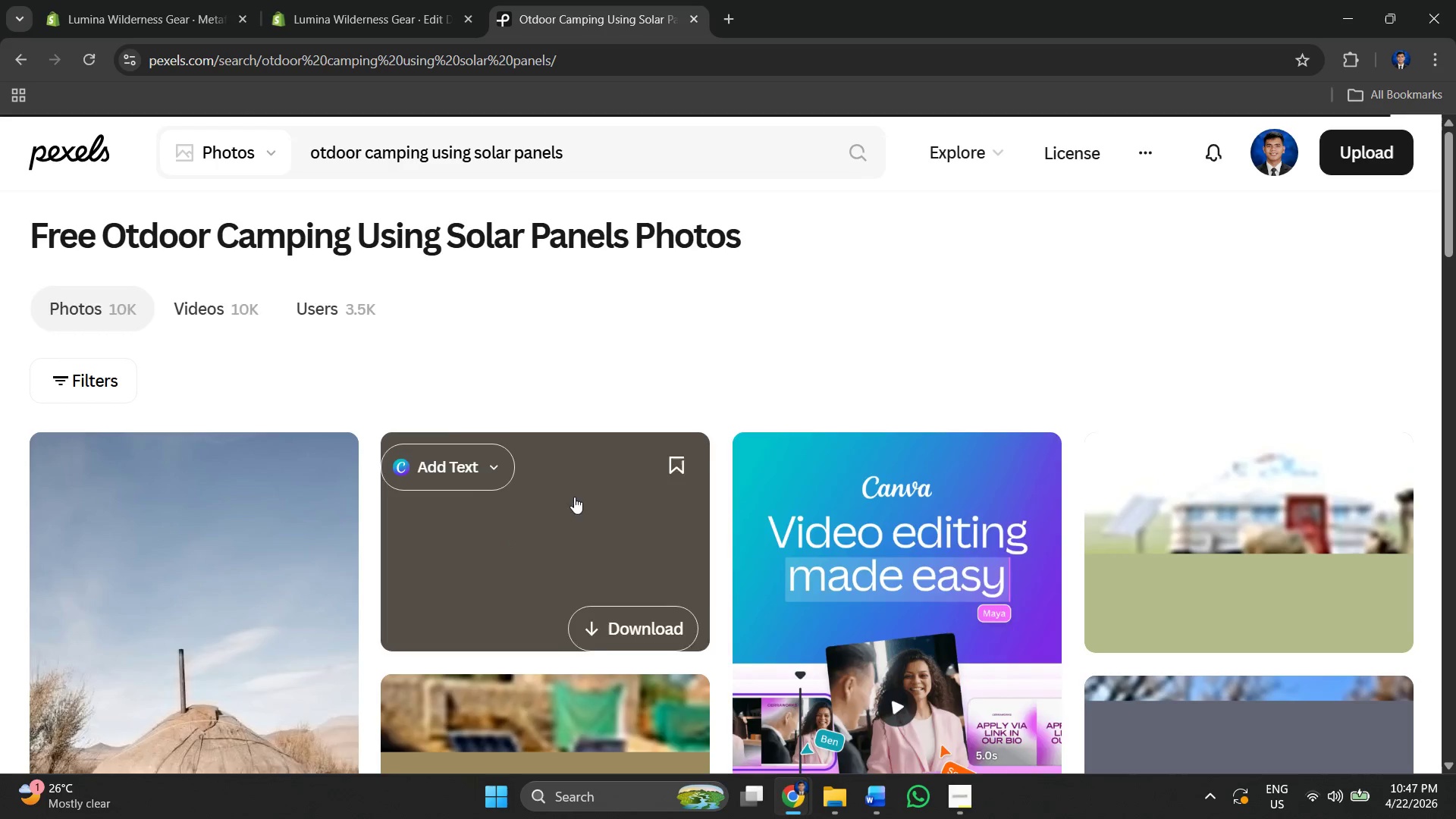 
scroll: coordinate [762, 414], scroll_direction: down, amount: 7.0
 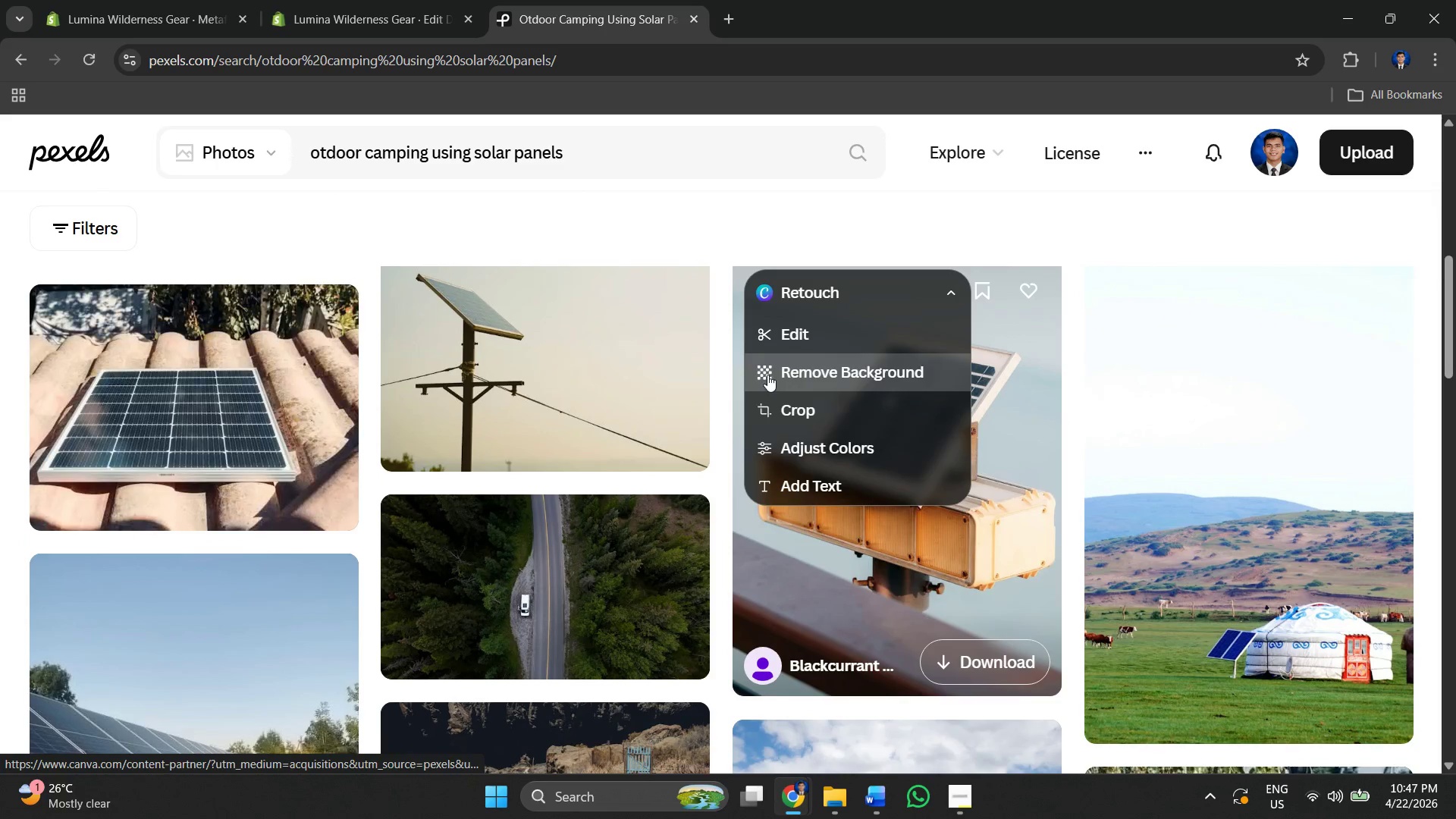 
scroll: coordinate [753, 367], scroll_direction: up, amount: 6.0
 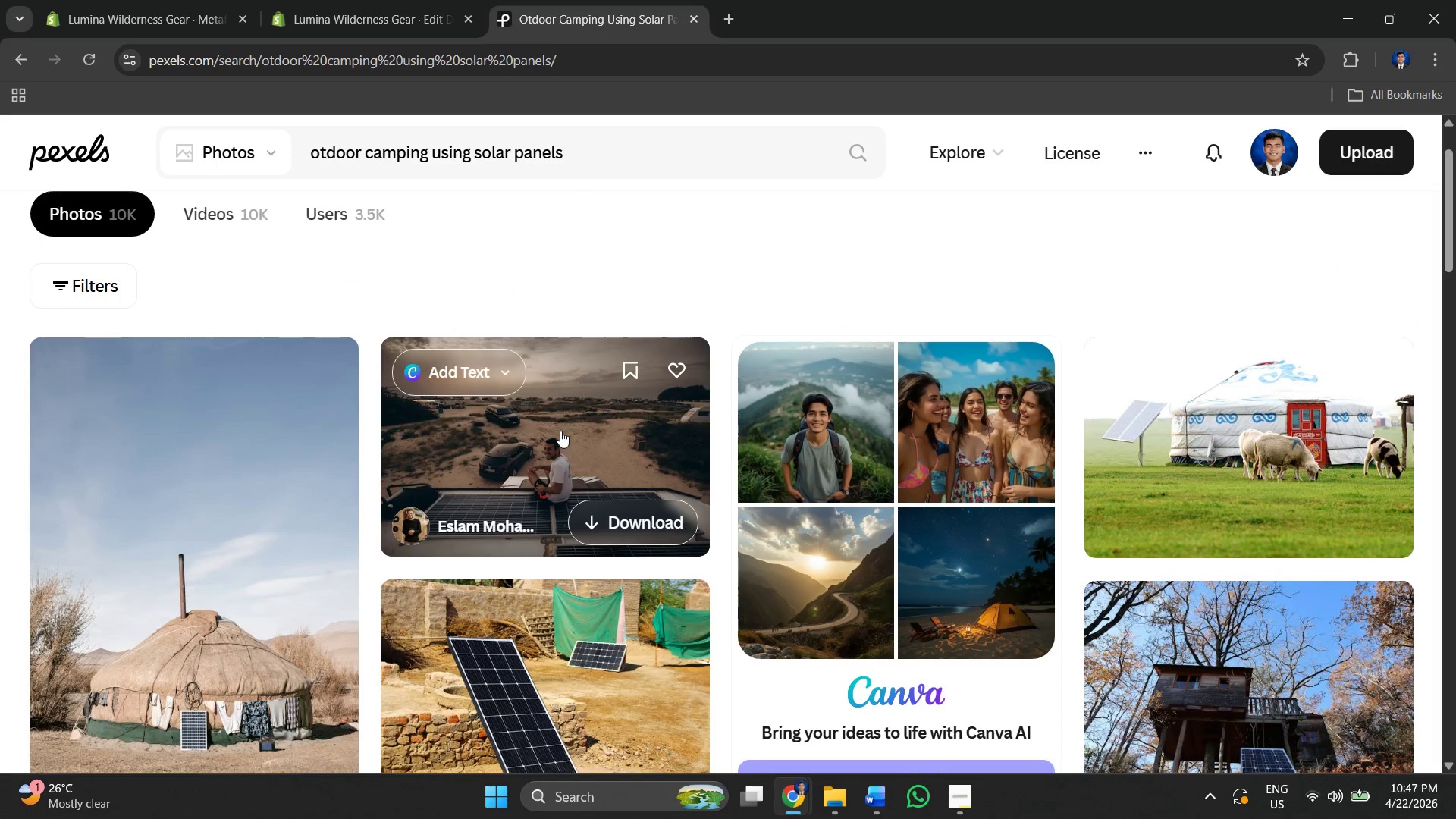 
left_click([510, 475])